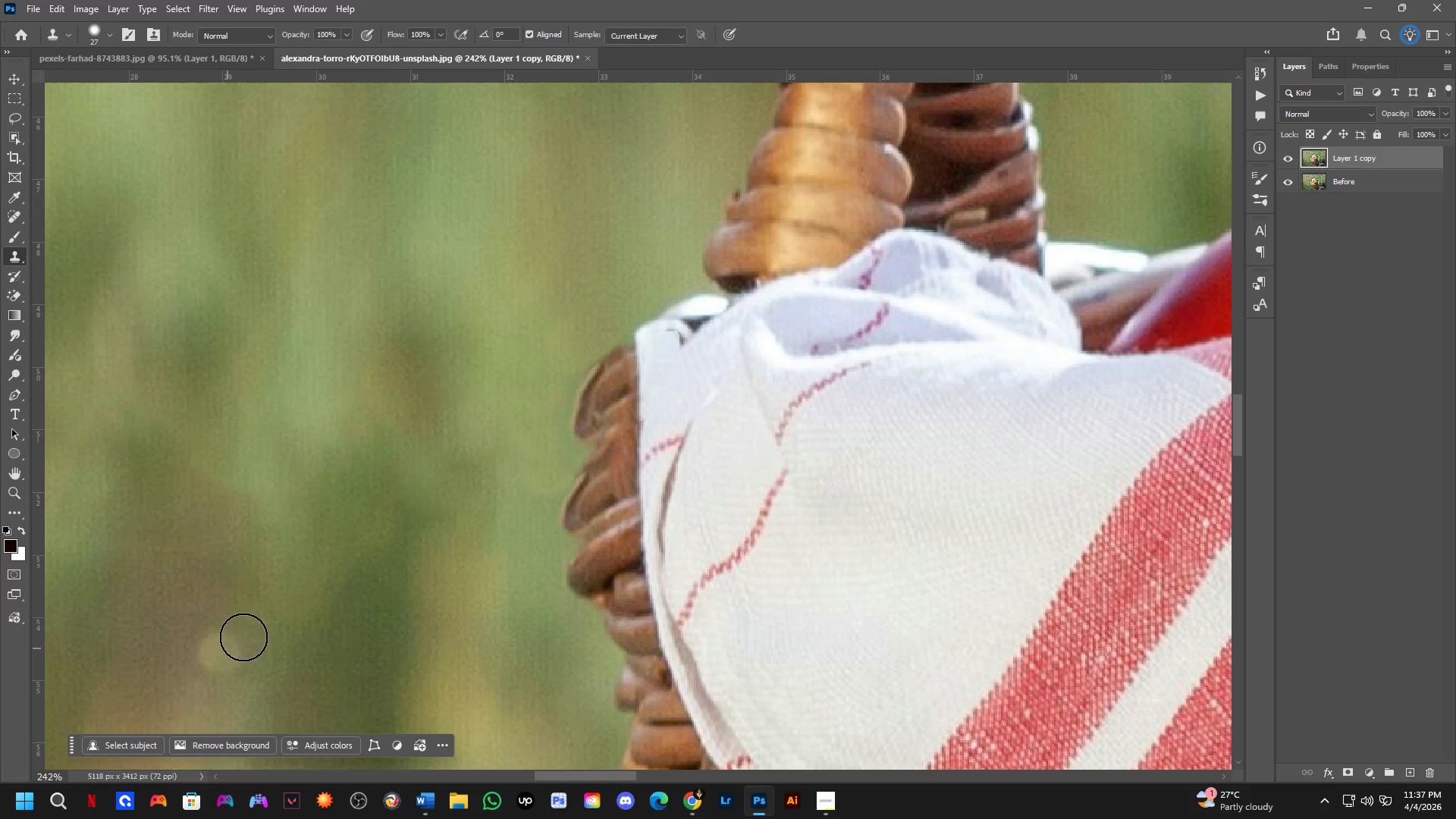 
key(Shift+ShiftLeft)
 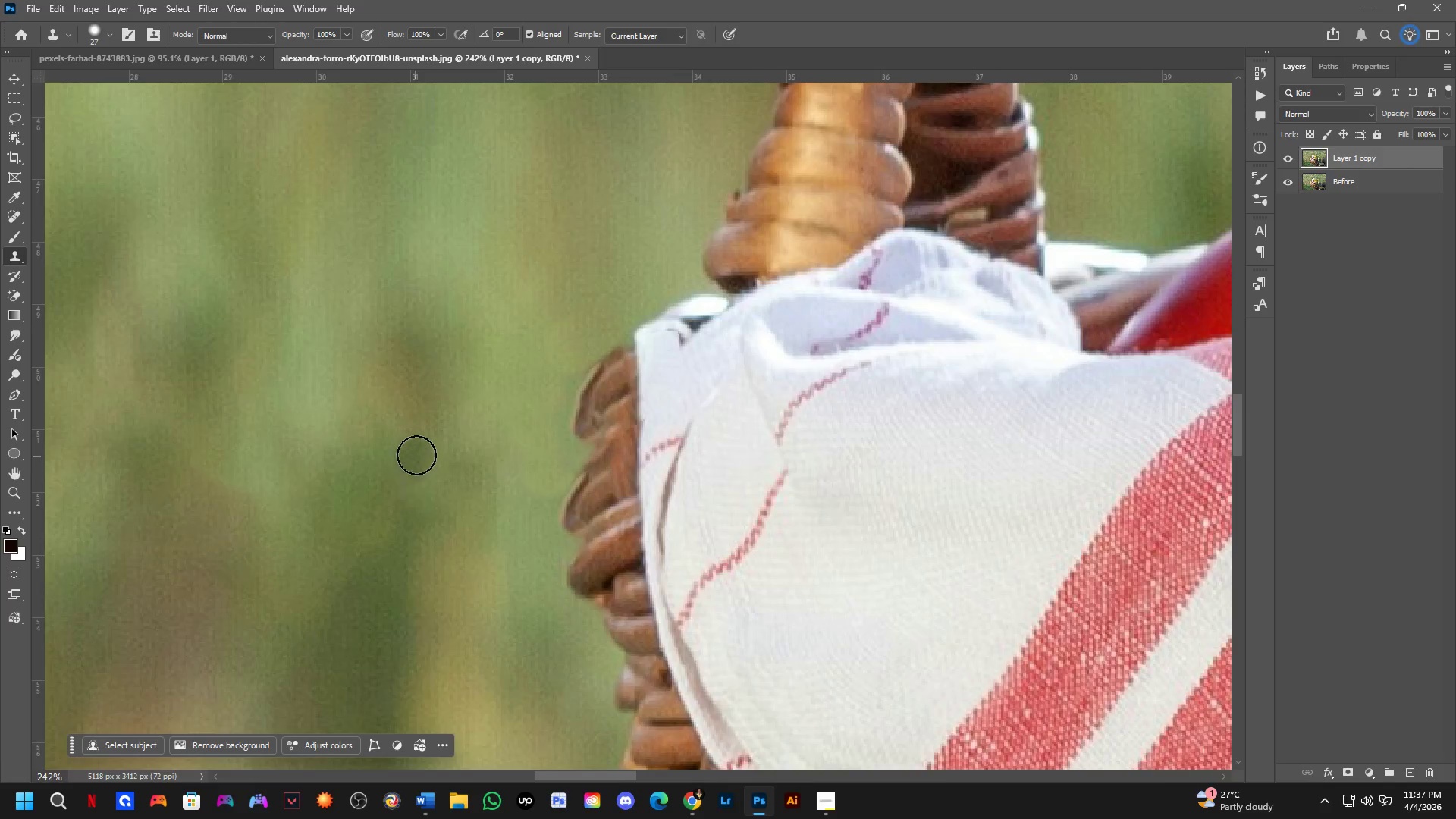 
scroll: coordinate [416, 454], scroll_direction: down, amount: 3.0
 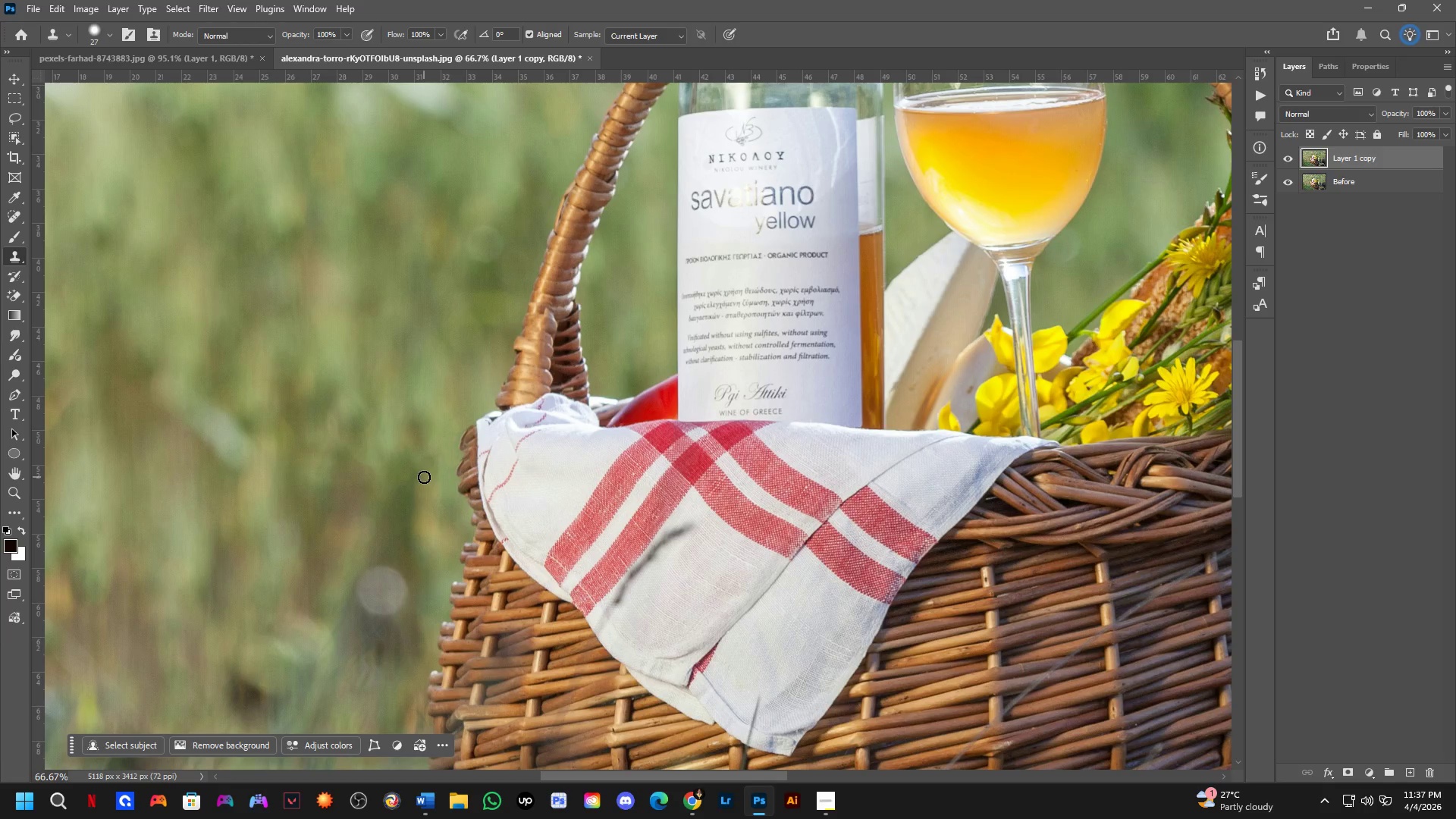 
hold_key(key=Space, duration=0.59)
 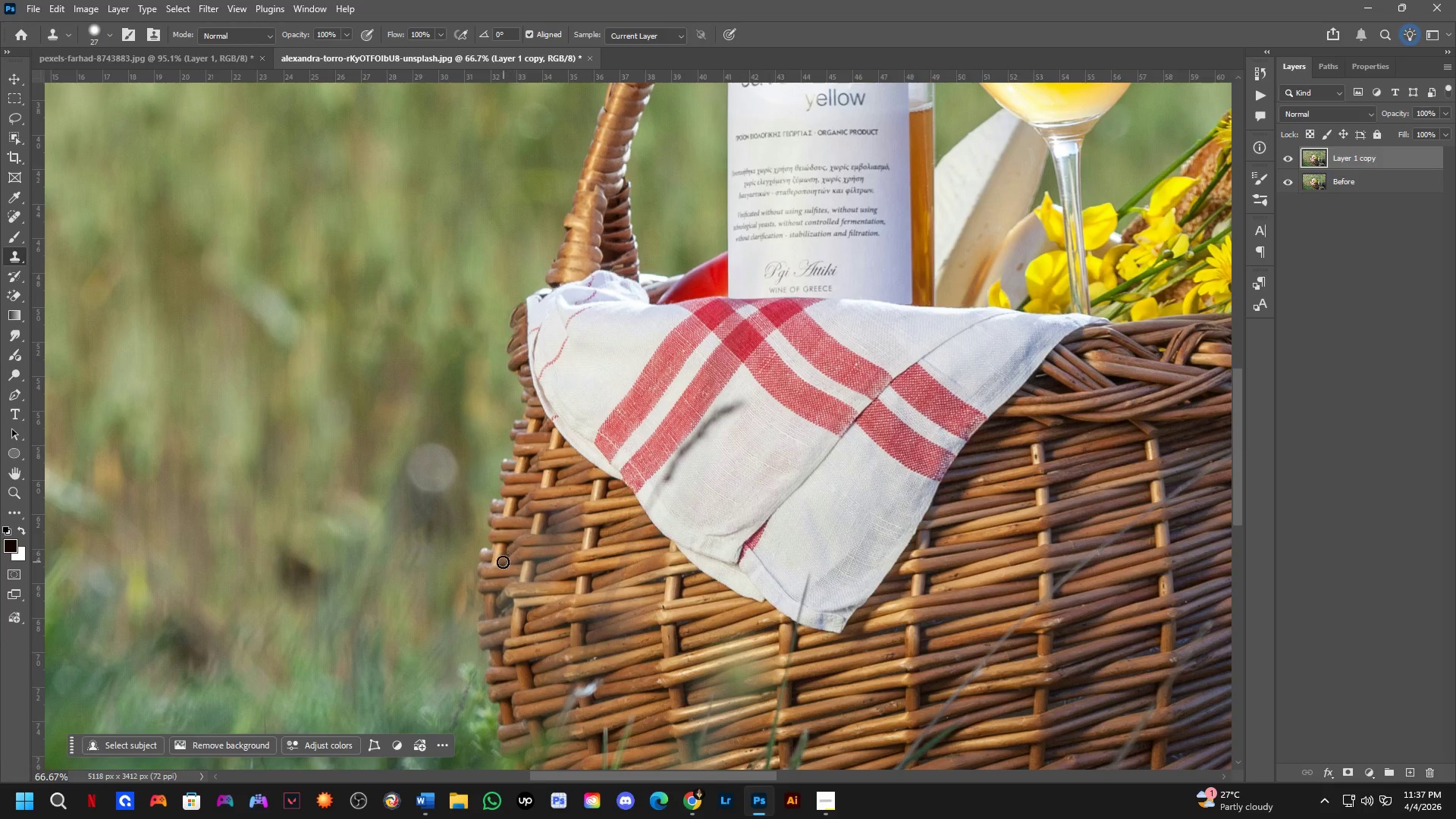 
left_click_drag(start_coordinate=[485, 544], to_coordinate=[535, 422])
 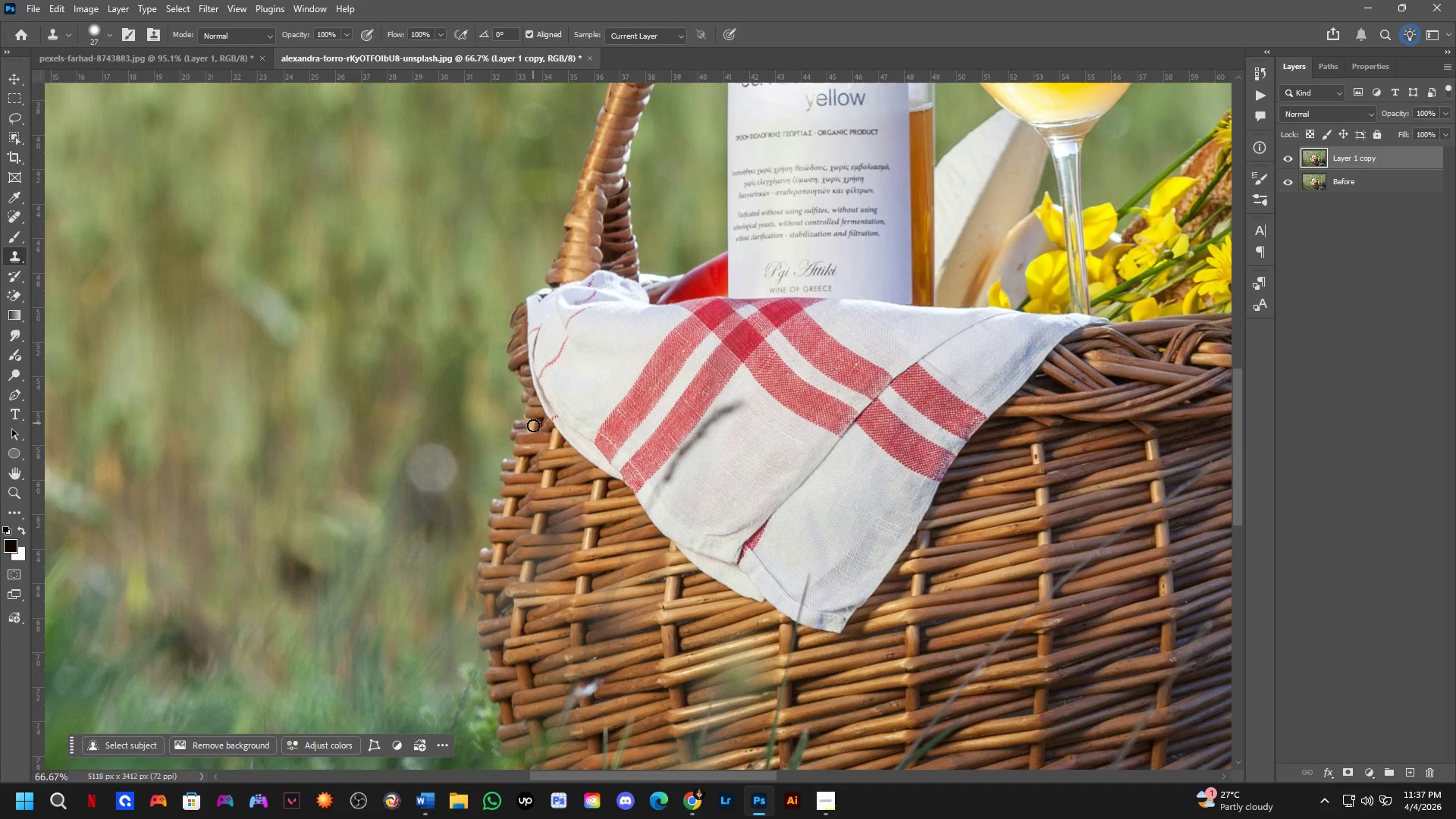 
hold_key(key=ShiftLeft, duration=0.38)
 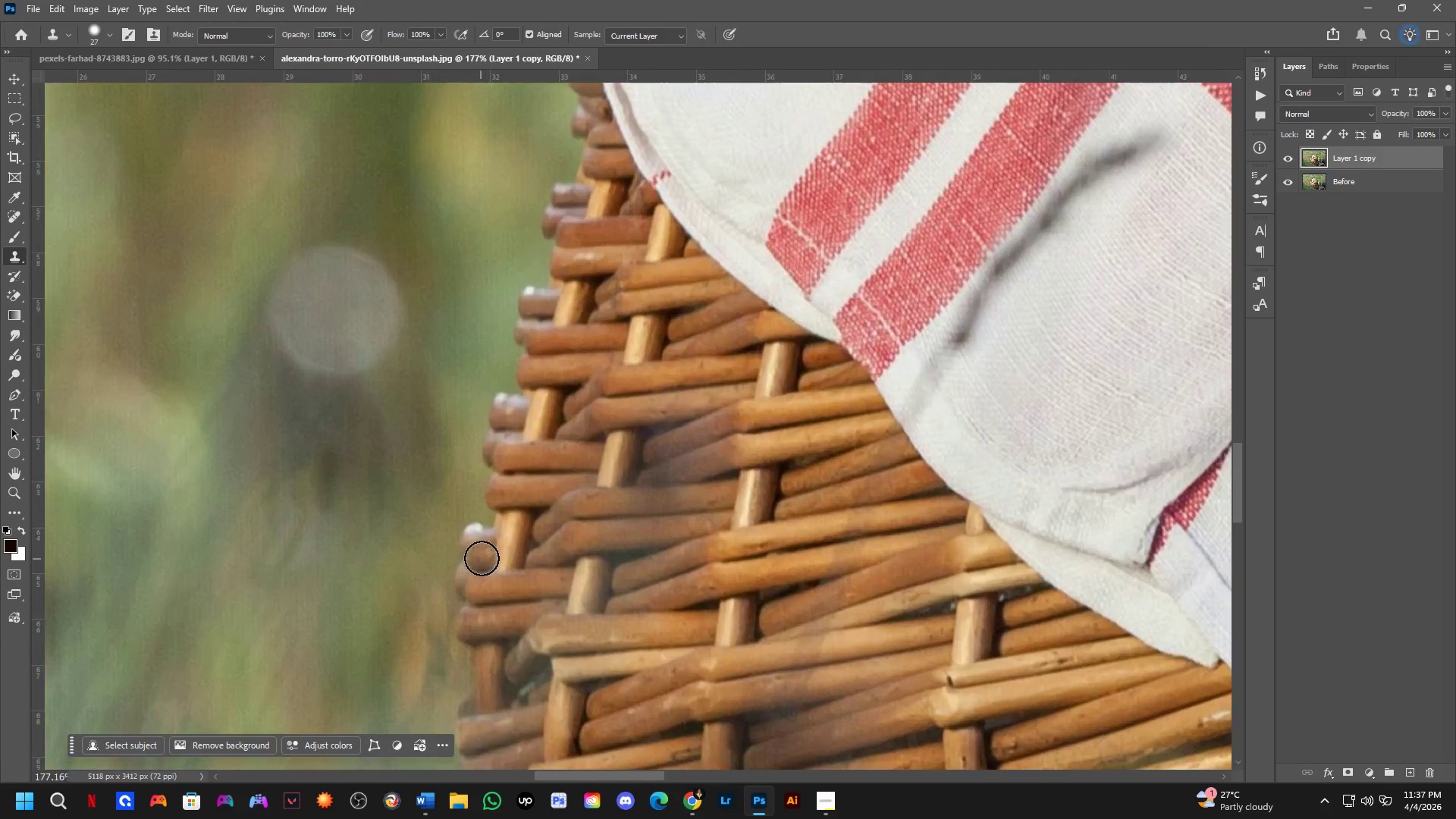 
key(Shift+ShiftLeft)
 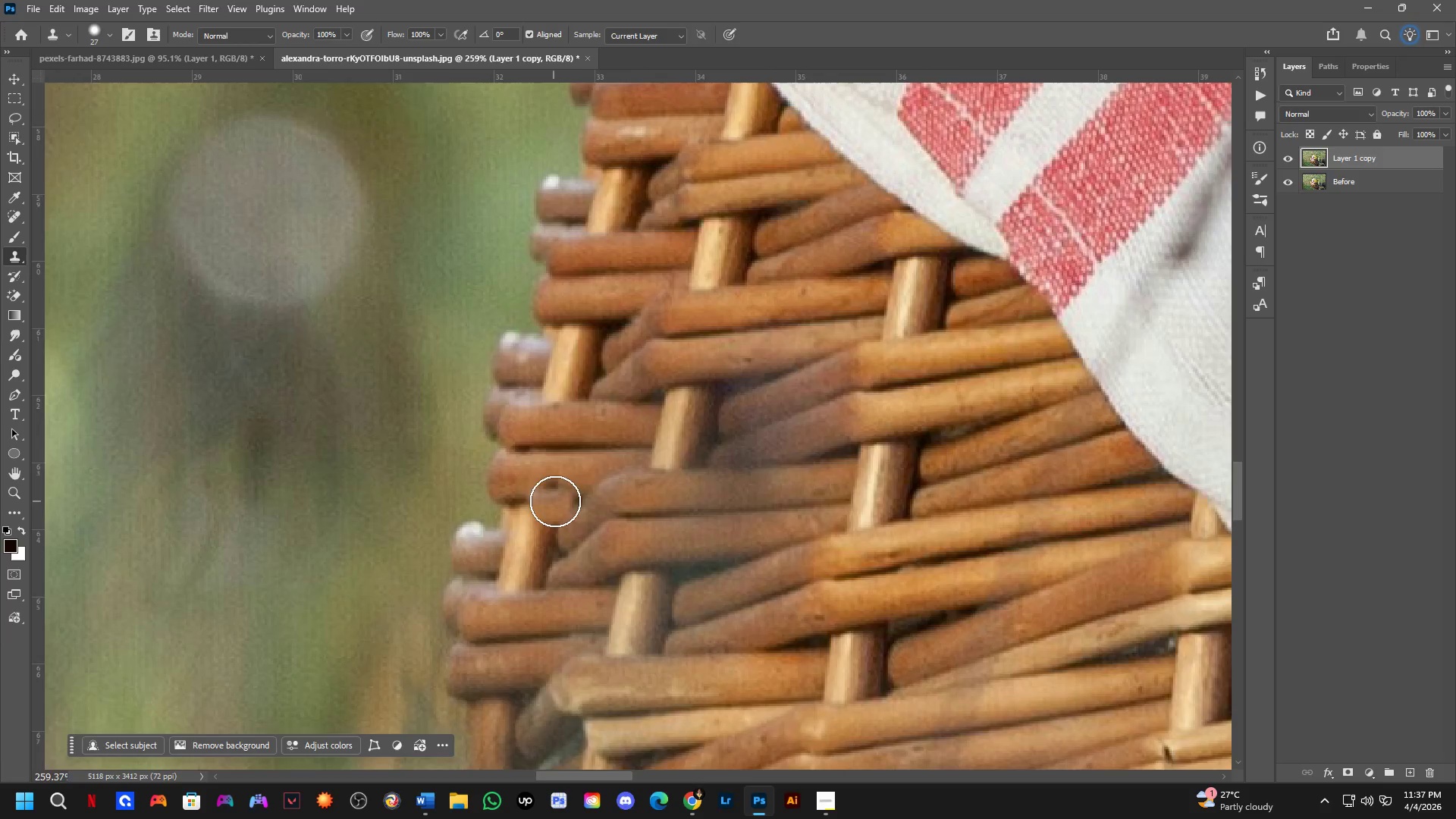 
scroll: coordinate [481, 522], scroll_direction: up, amount: 11.0
 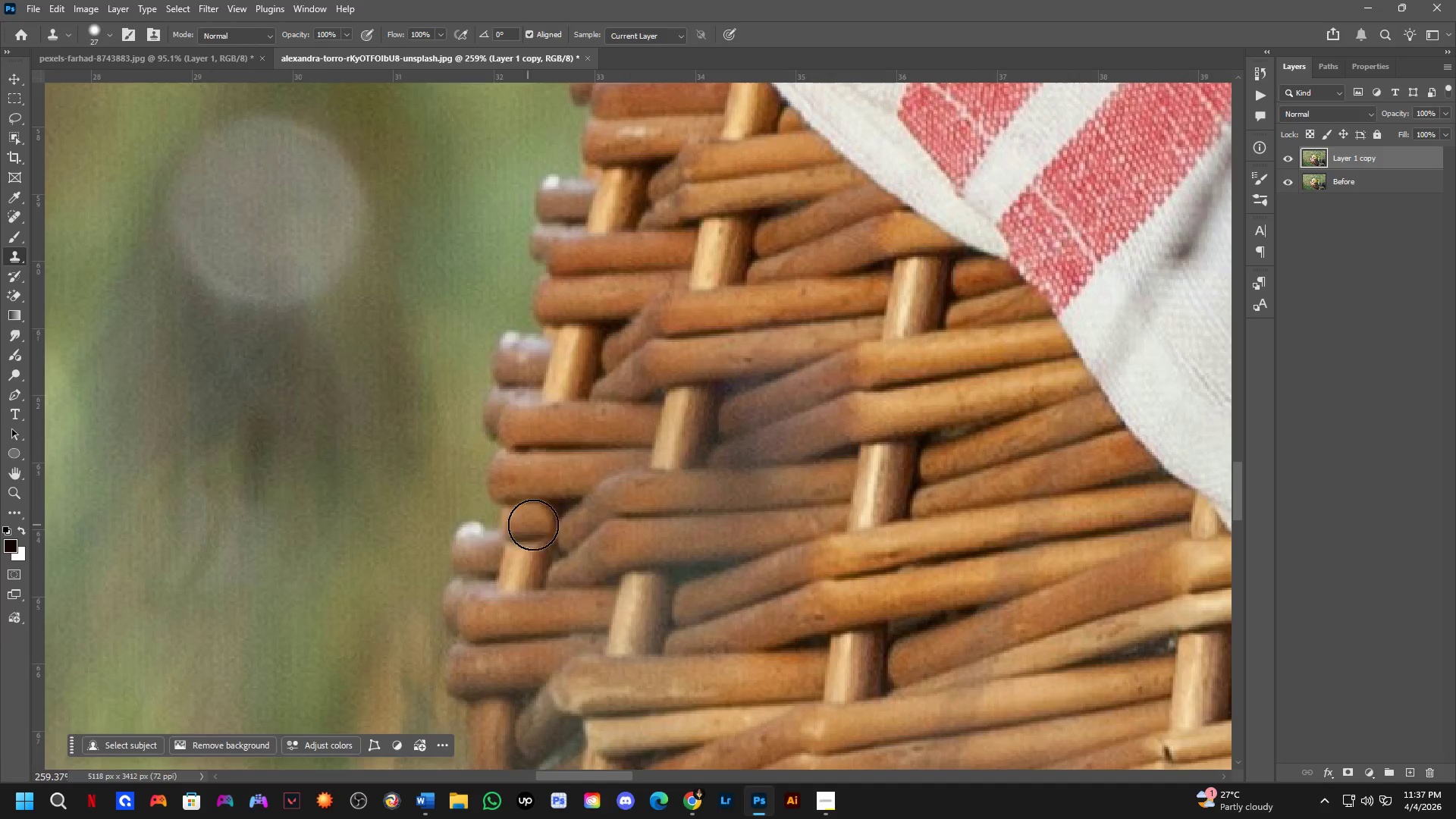 
hold_key(key=AltLeft, duration=0.47)
 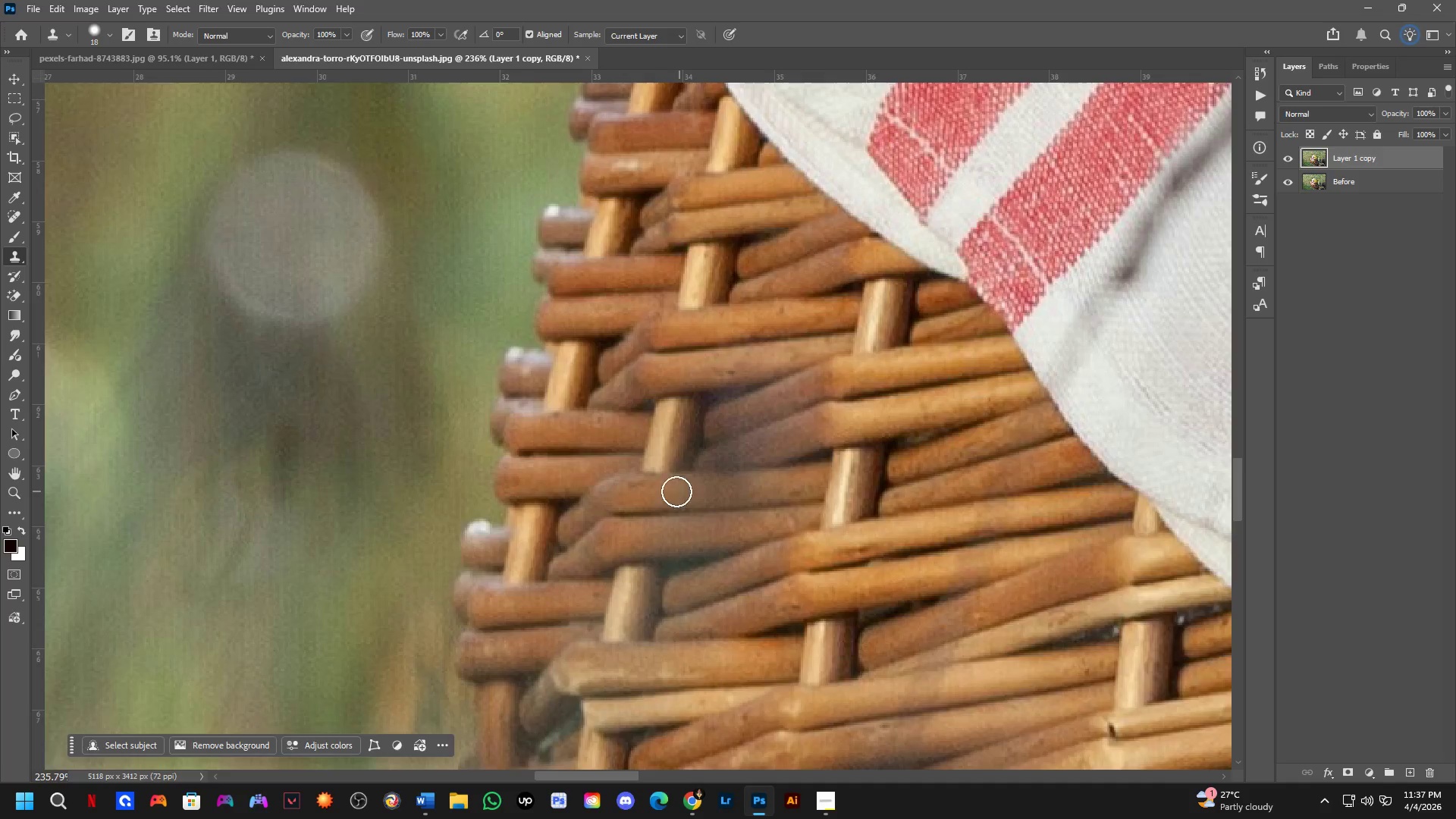 
scroll: coordinate [560, 500], scroll_direction: down, amount: 1.0
 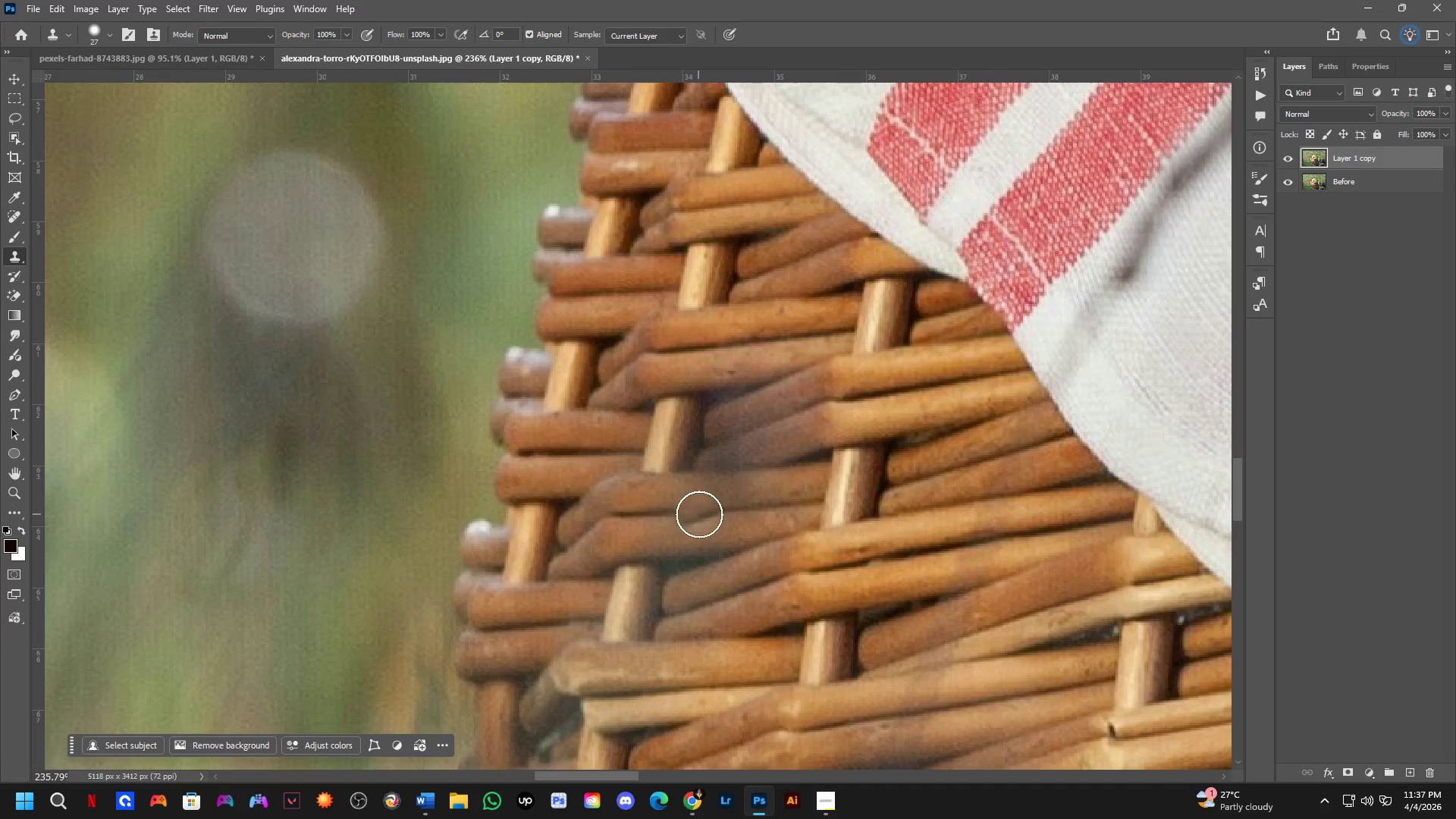 
hold_key(key=AltLeft, duration=0.47)
left_click([665, 484])
 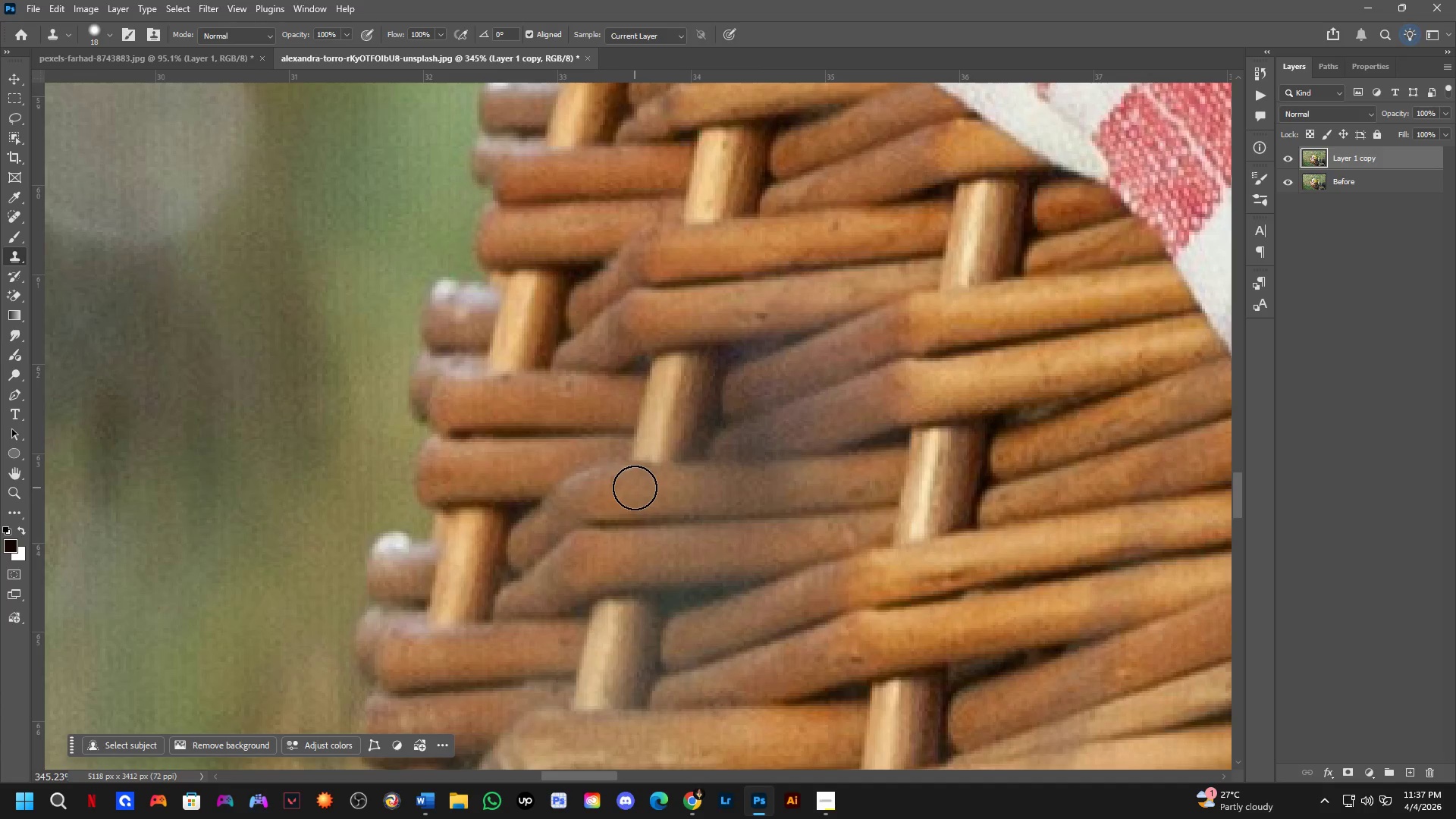 
scroll: coordinate [661, 491], scroll_direction: up, amount: 4.0
 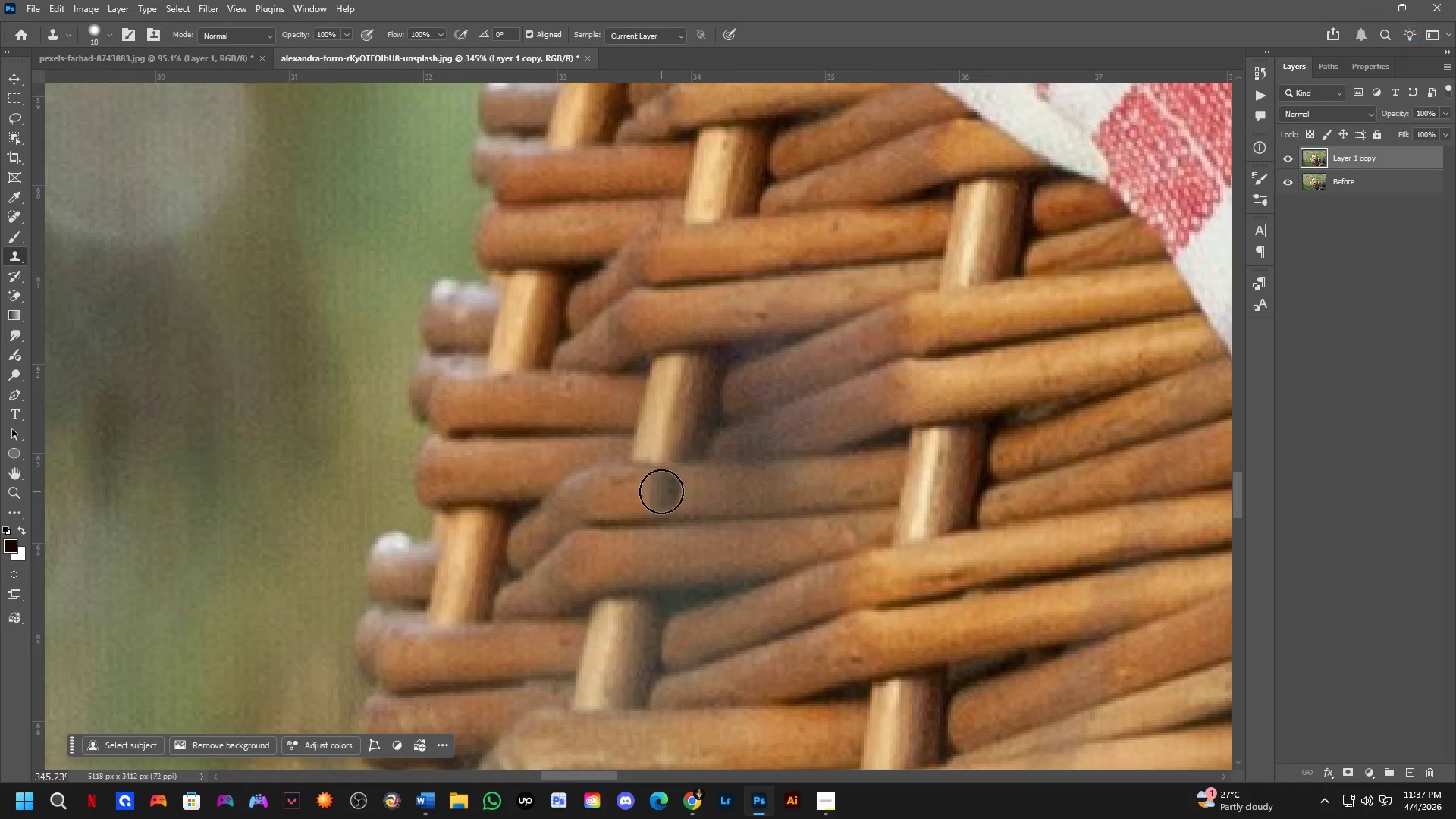 
left_click_drag(start_coordinate=[631, 487], to_coordinate=[625, 487])
 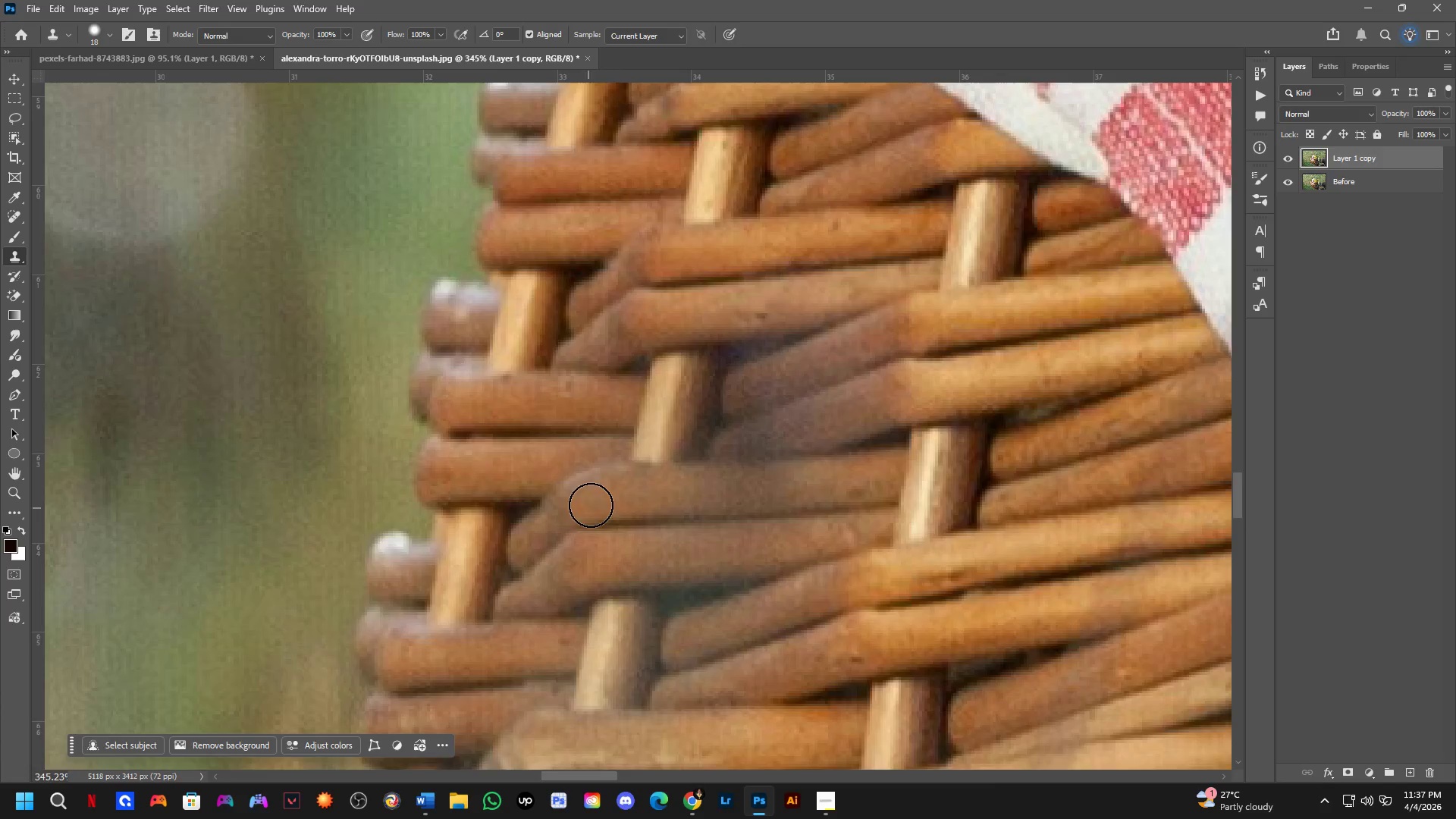 
key(Shift+ShiftLeft)
 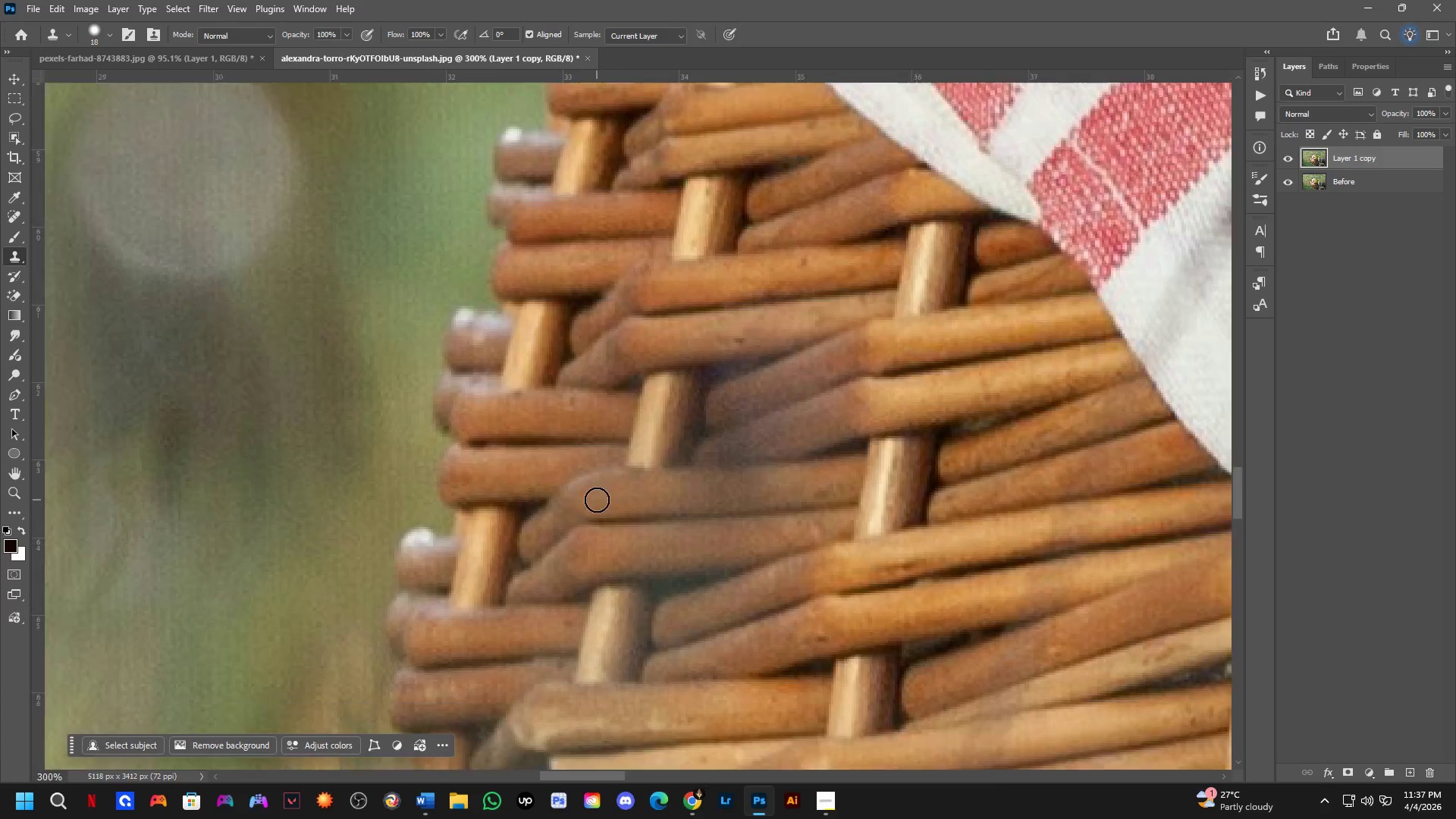 
key(Alt+AltLeft)
 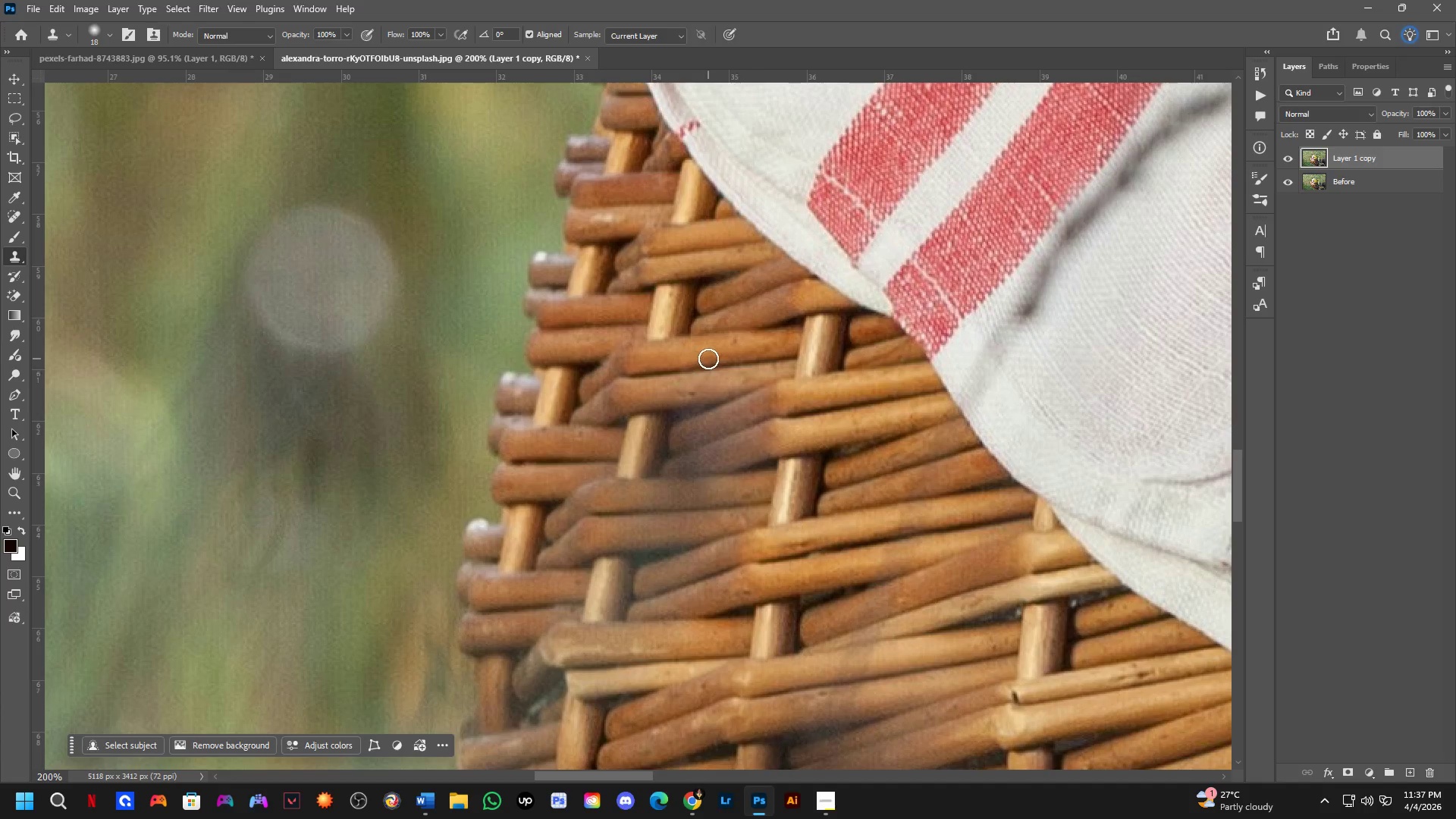 
scroll: coordinate [597, 500], scroll_direction: down, amount: 2.0
 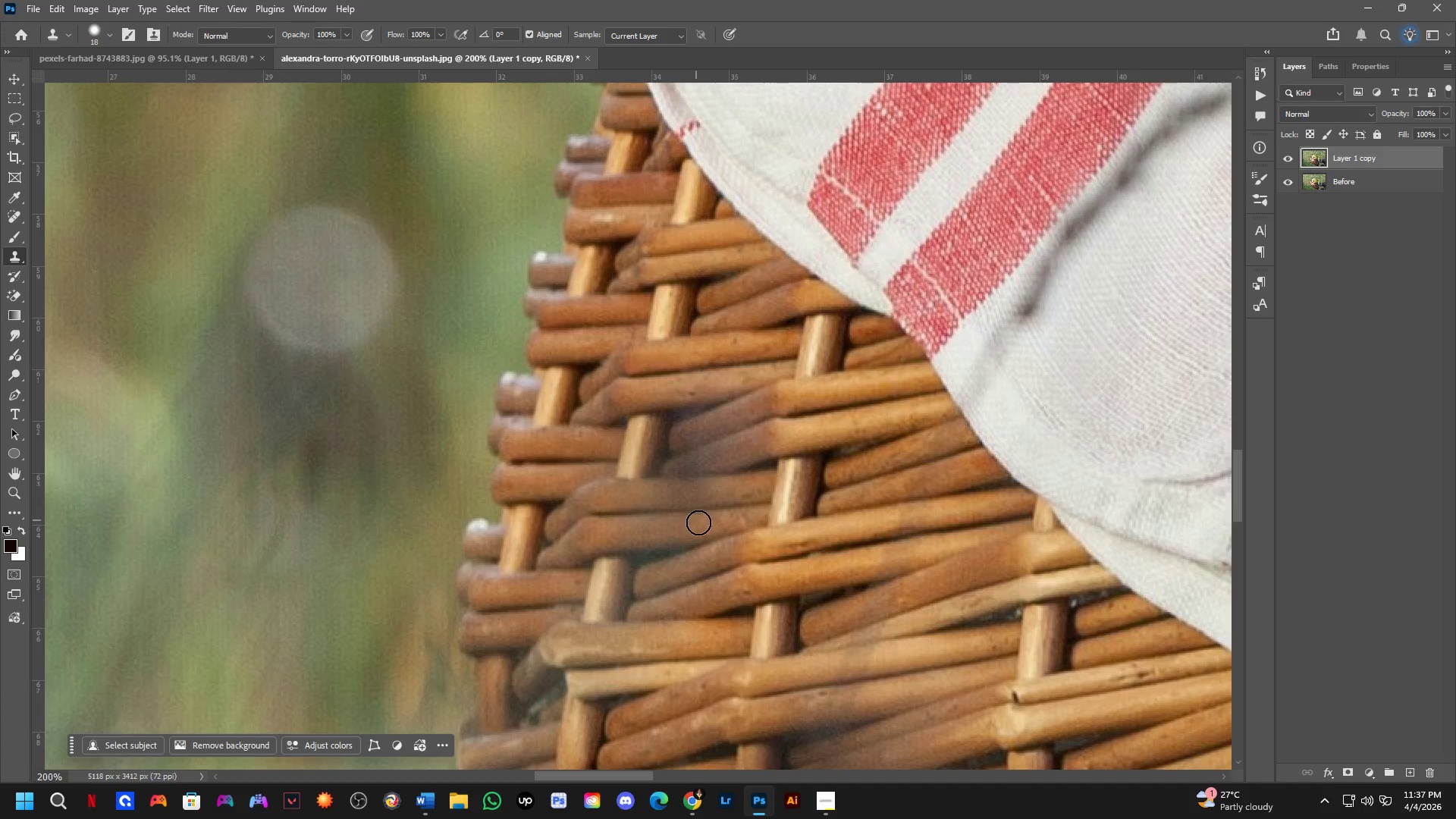 
hold_key(key=AltLeft, duration=0.53)
left_click([718, 344])
 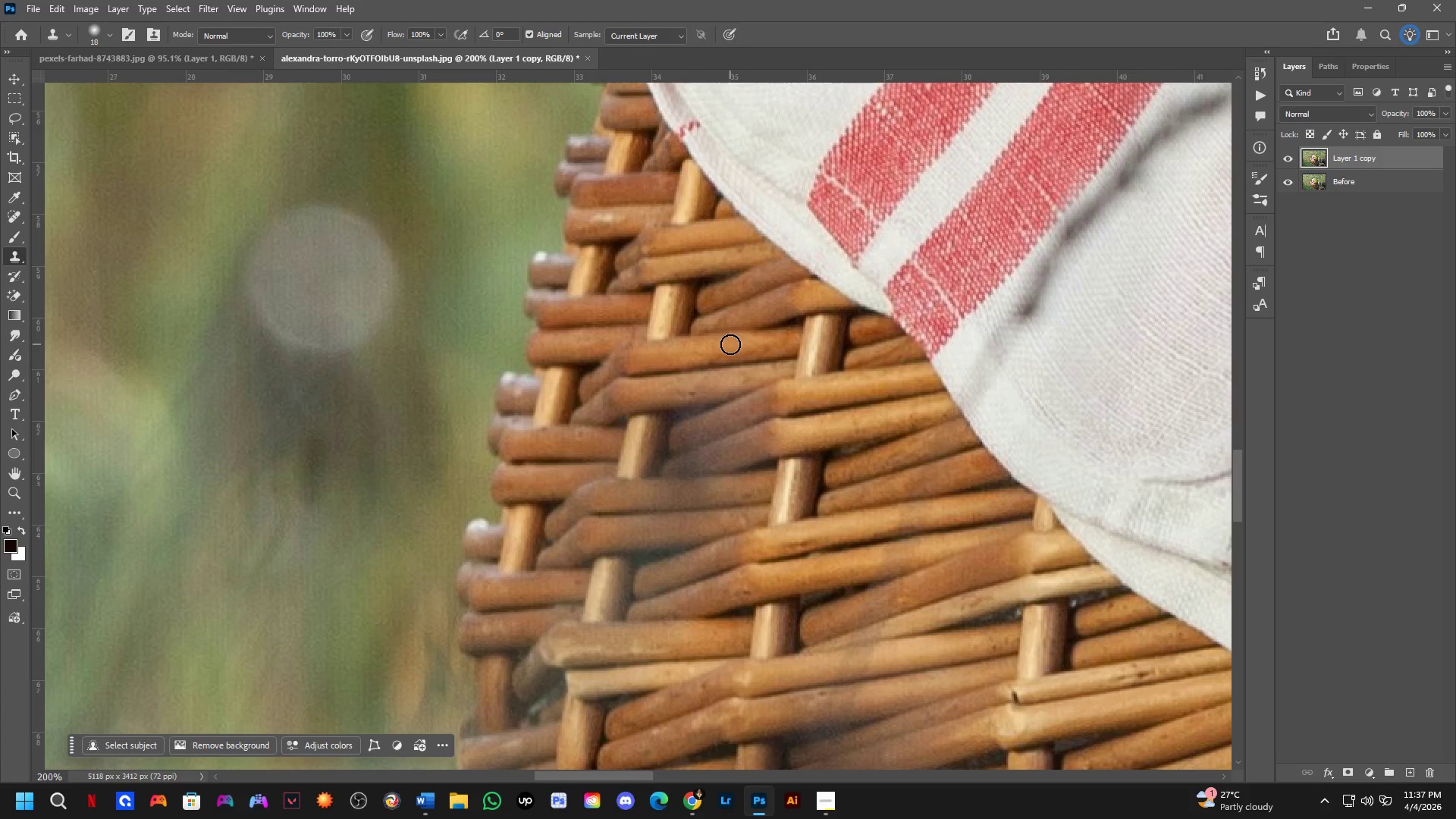 
double_click([733, 344])
 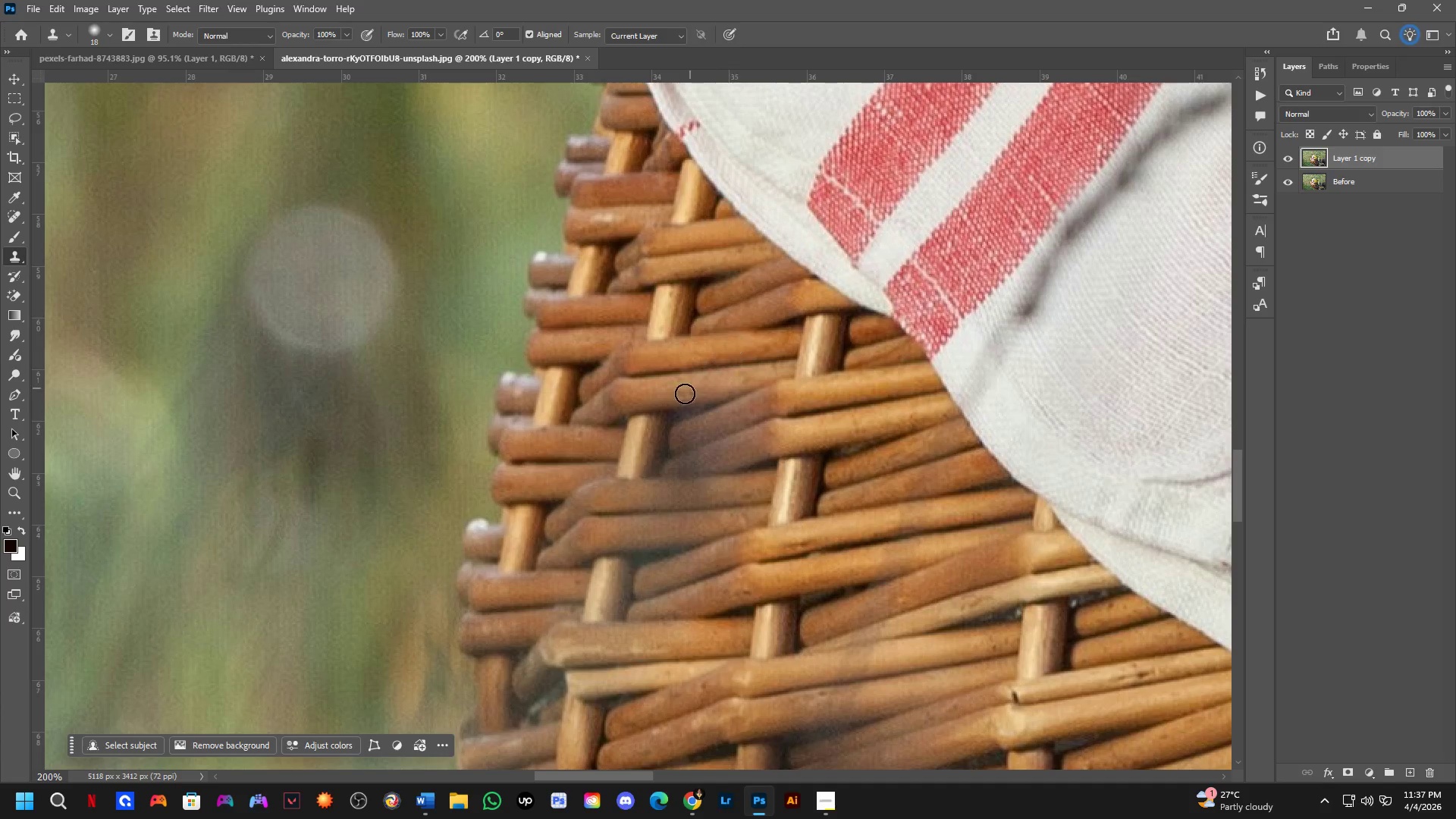 
hold_key(key=AltLeft, duration=0.61)
left_click([661, 397])
 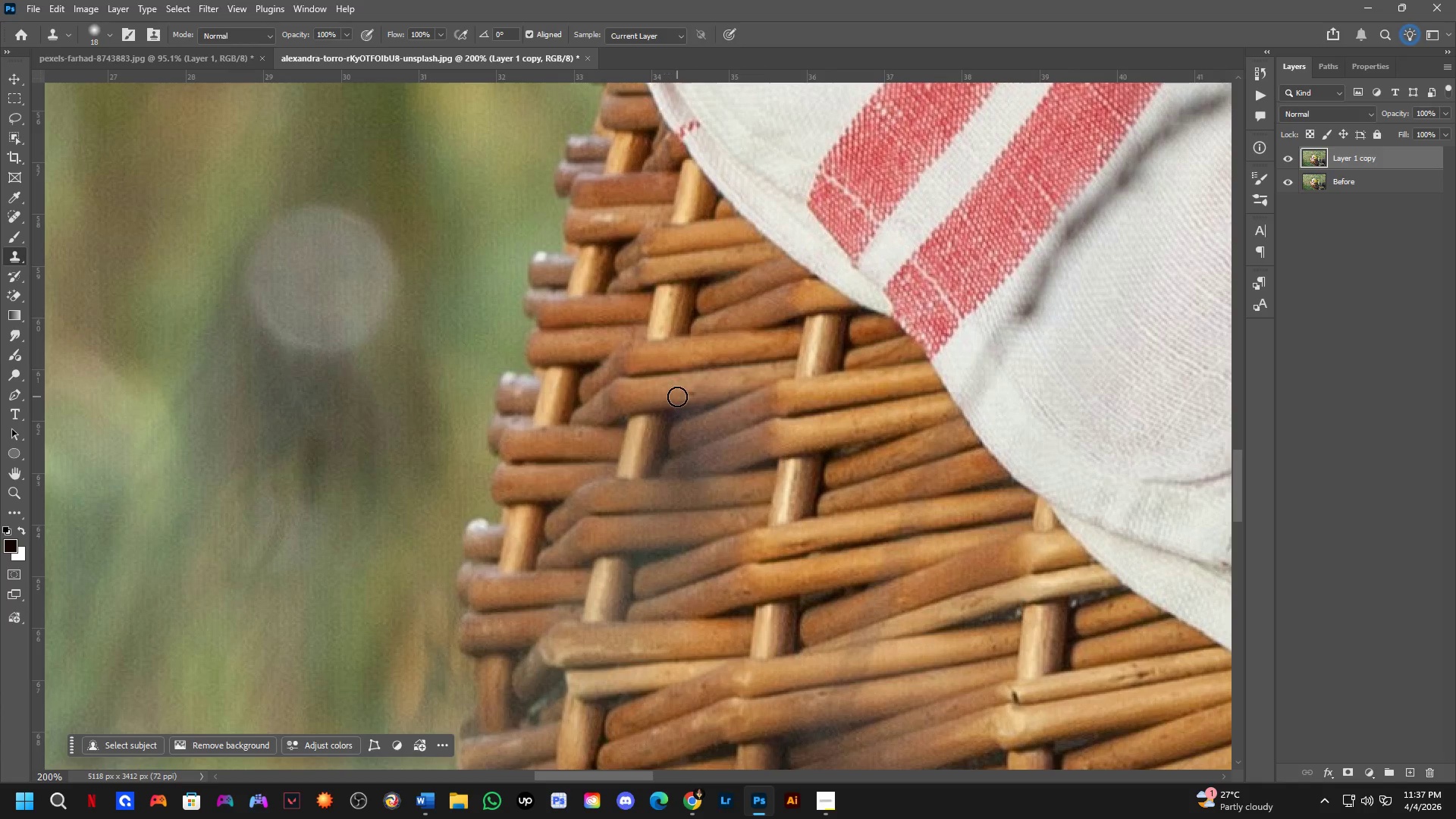 
double_click([677, 397])
 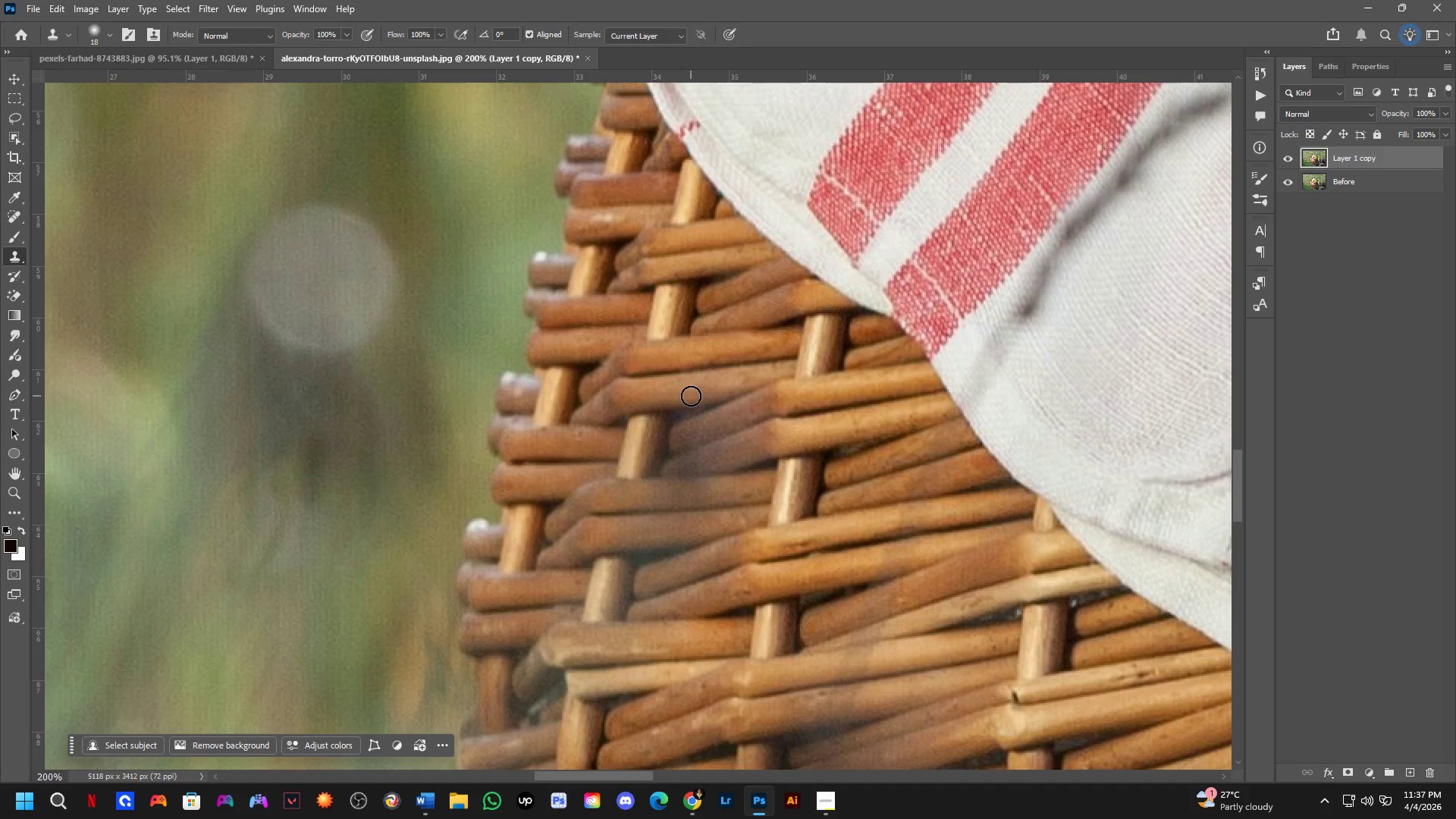 
key(Shift+ShiftLeft)
 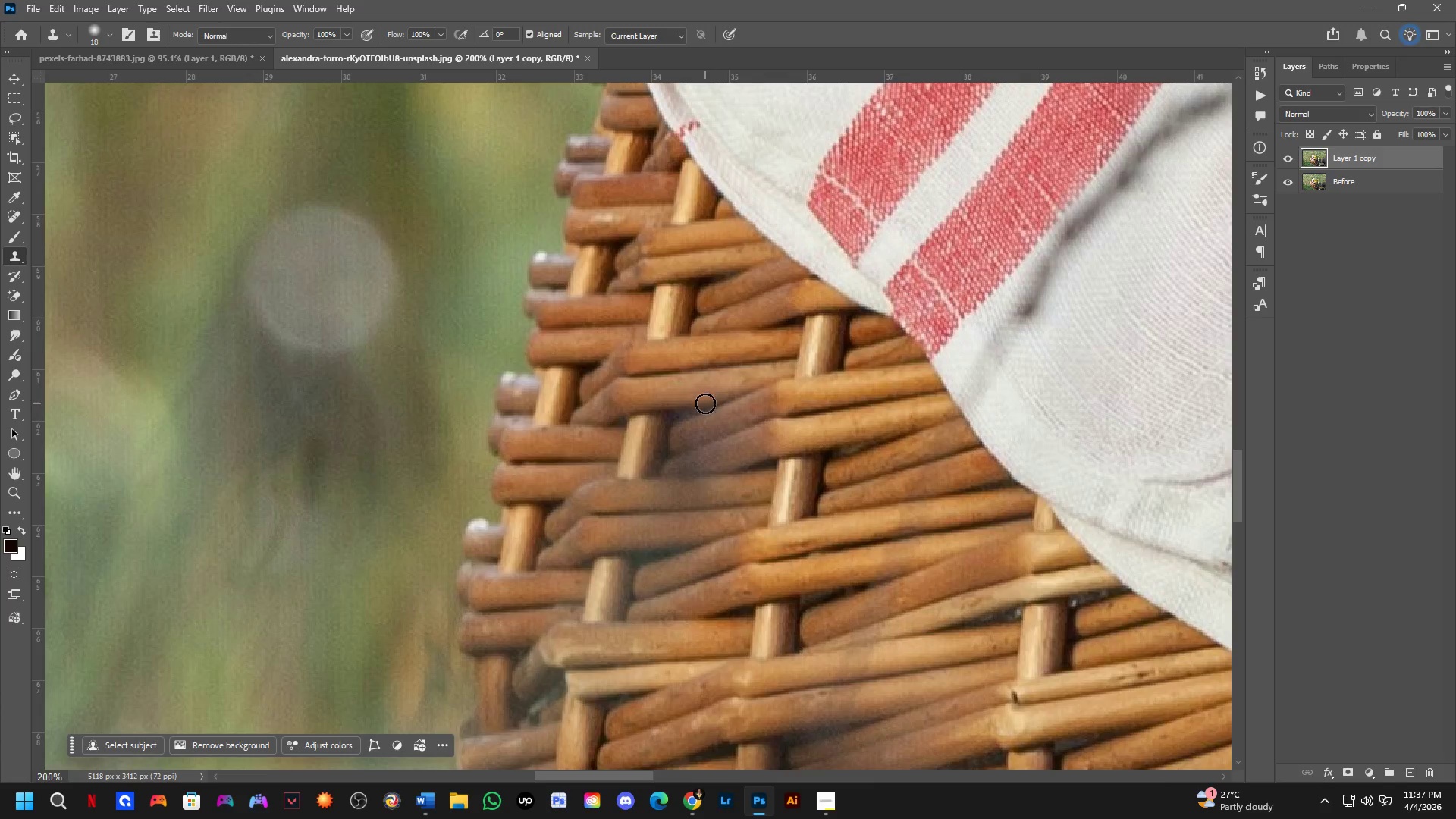 
hold_key(key=Space, duration=0.66)
 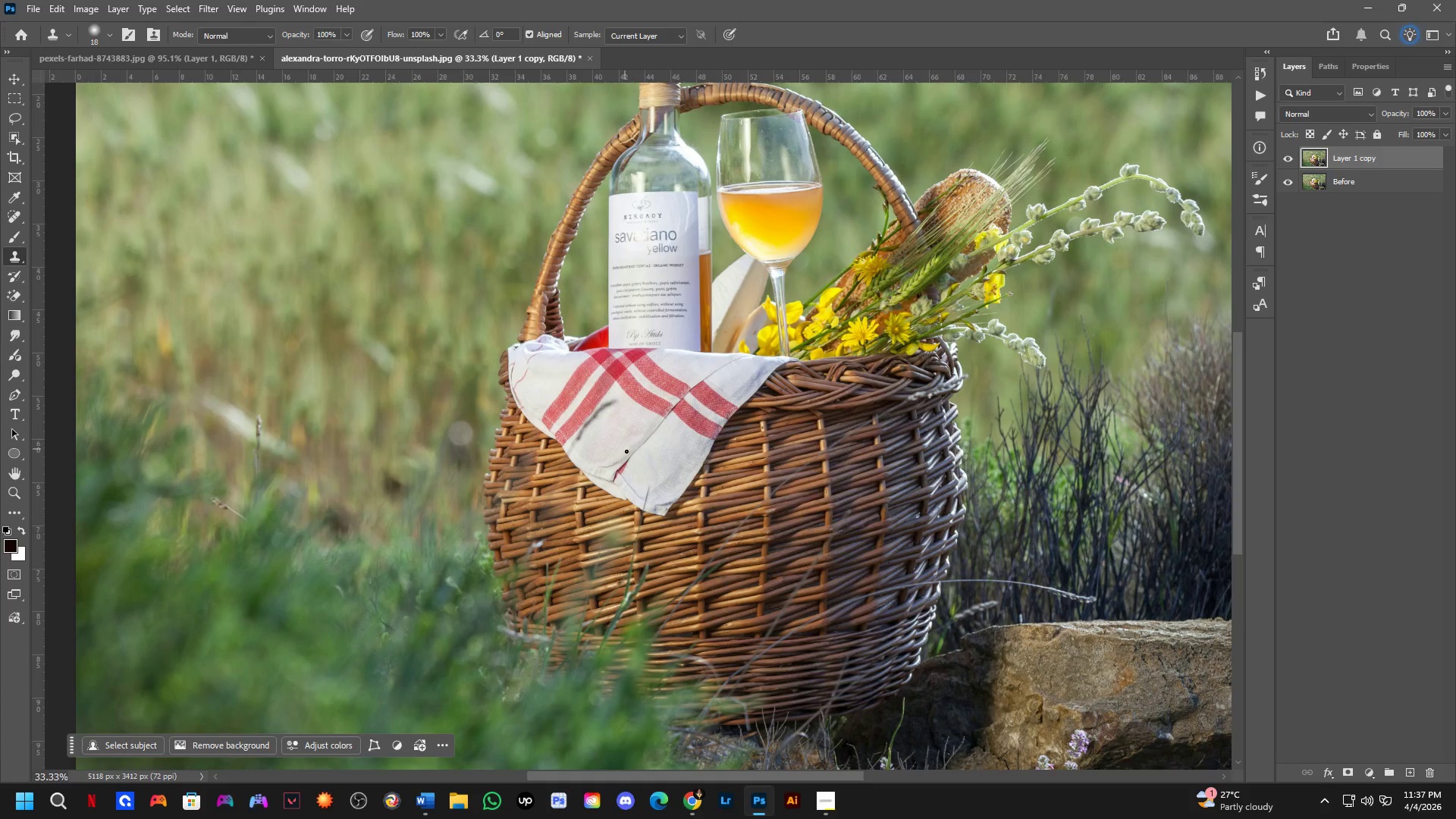 
left_click_drag(start_coordinate=[799, 339], to_coordinate=[533, 431])
 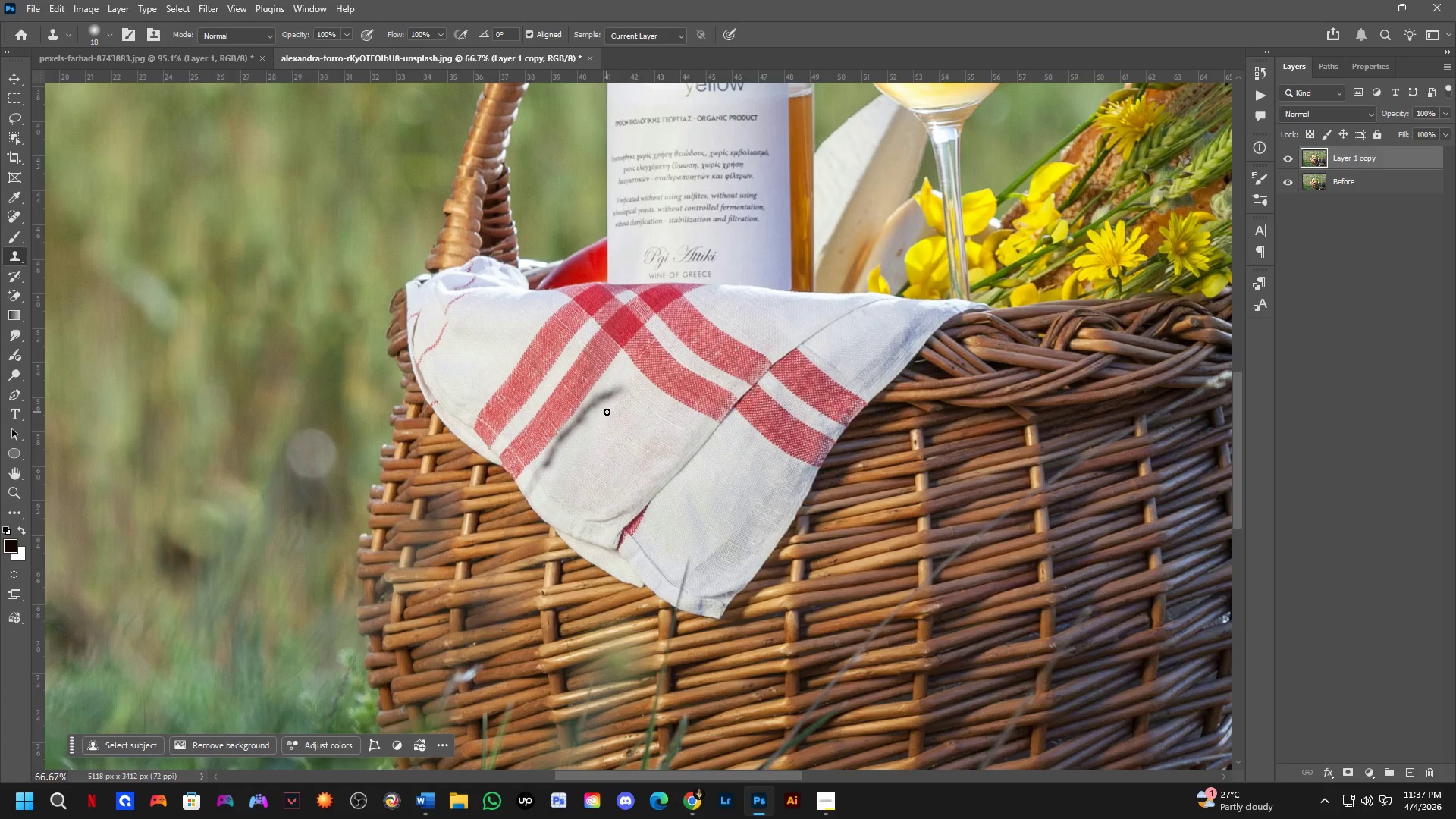 
scroll: coordinate [705, 403], scroll_direction: down, amount: 2.0
 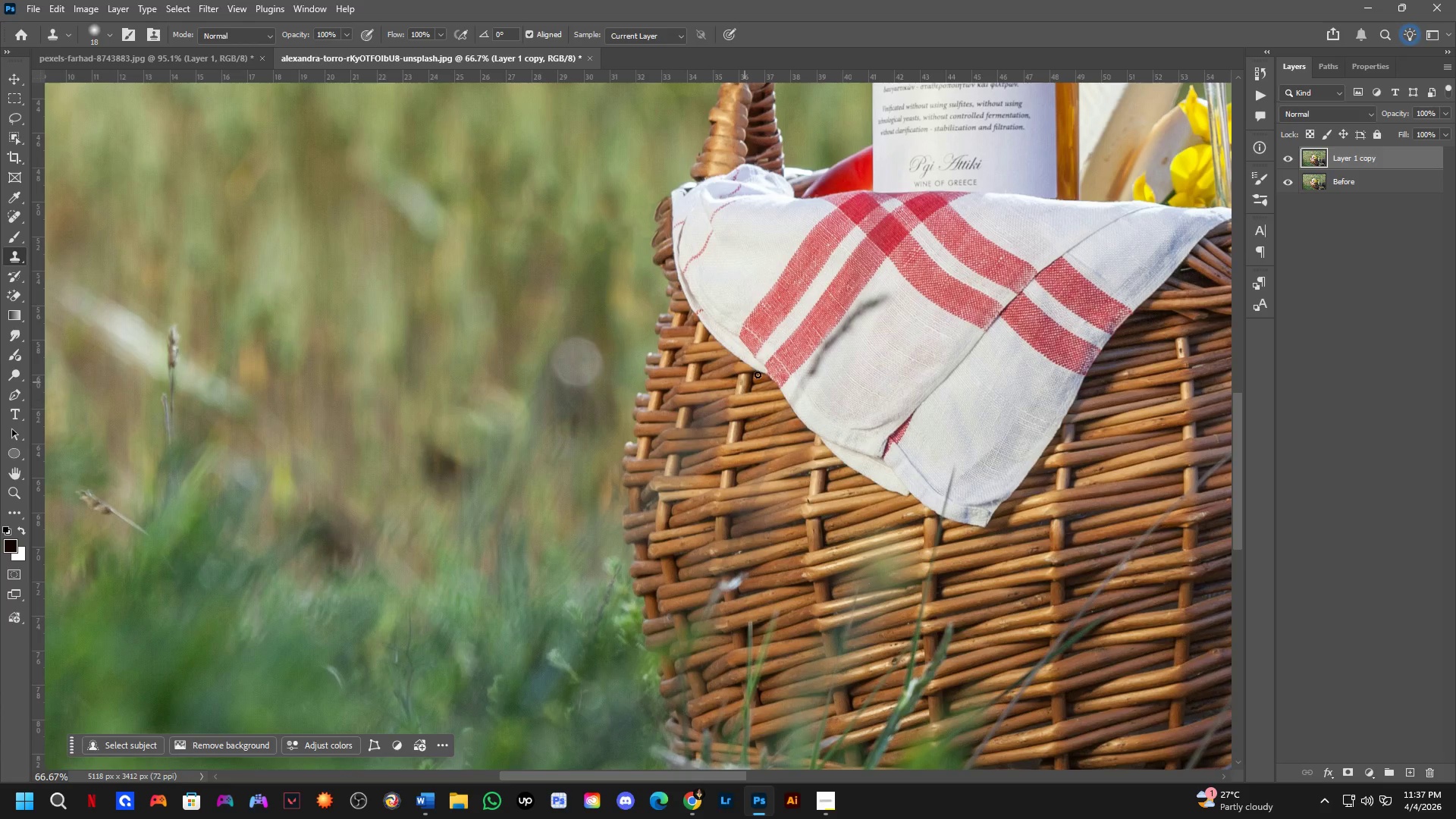 
key(Shift+ShiftLeft)
 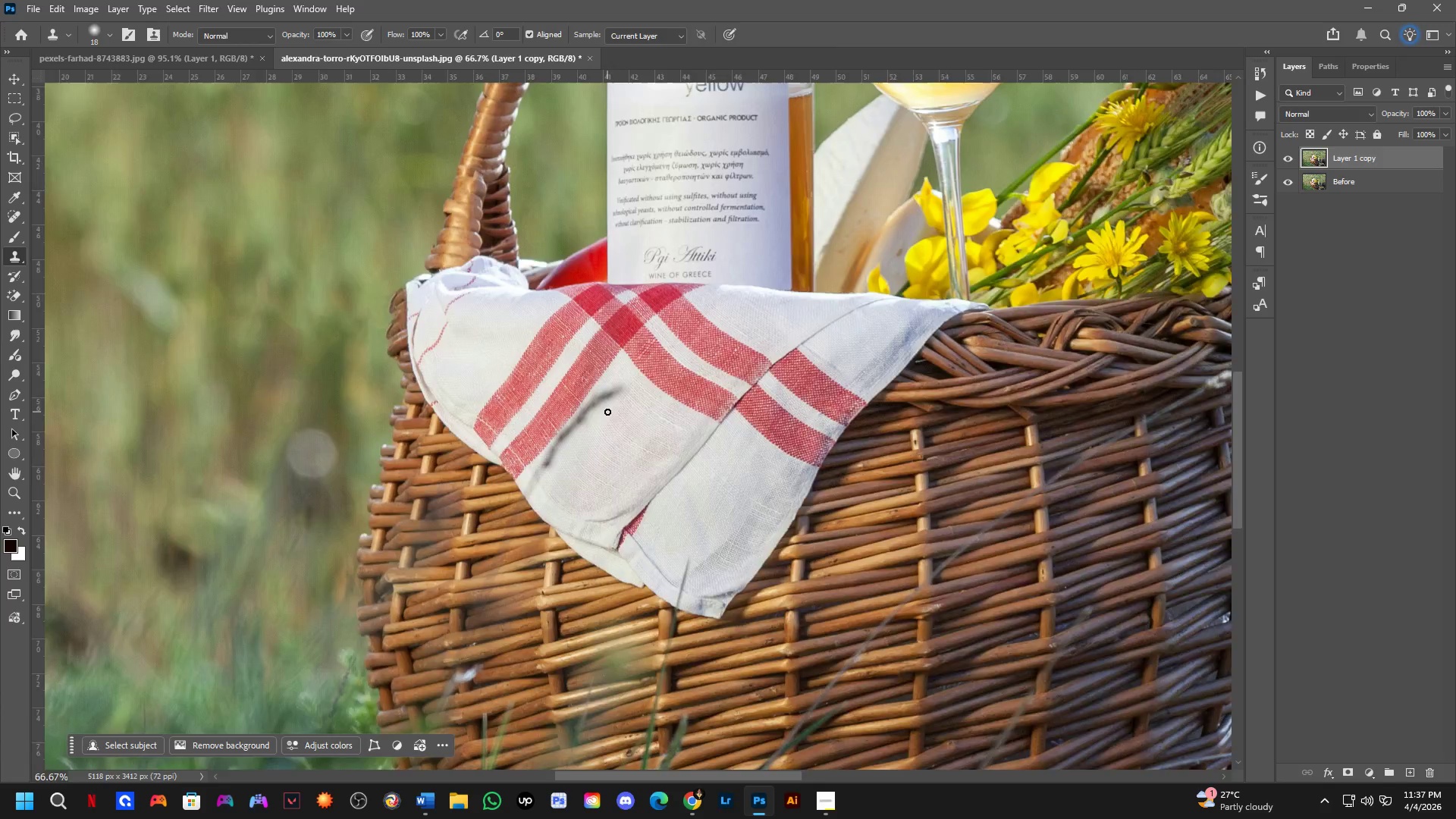 
key(Shift+ShiftLeft)
 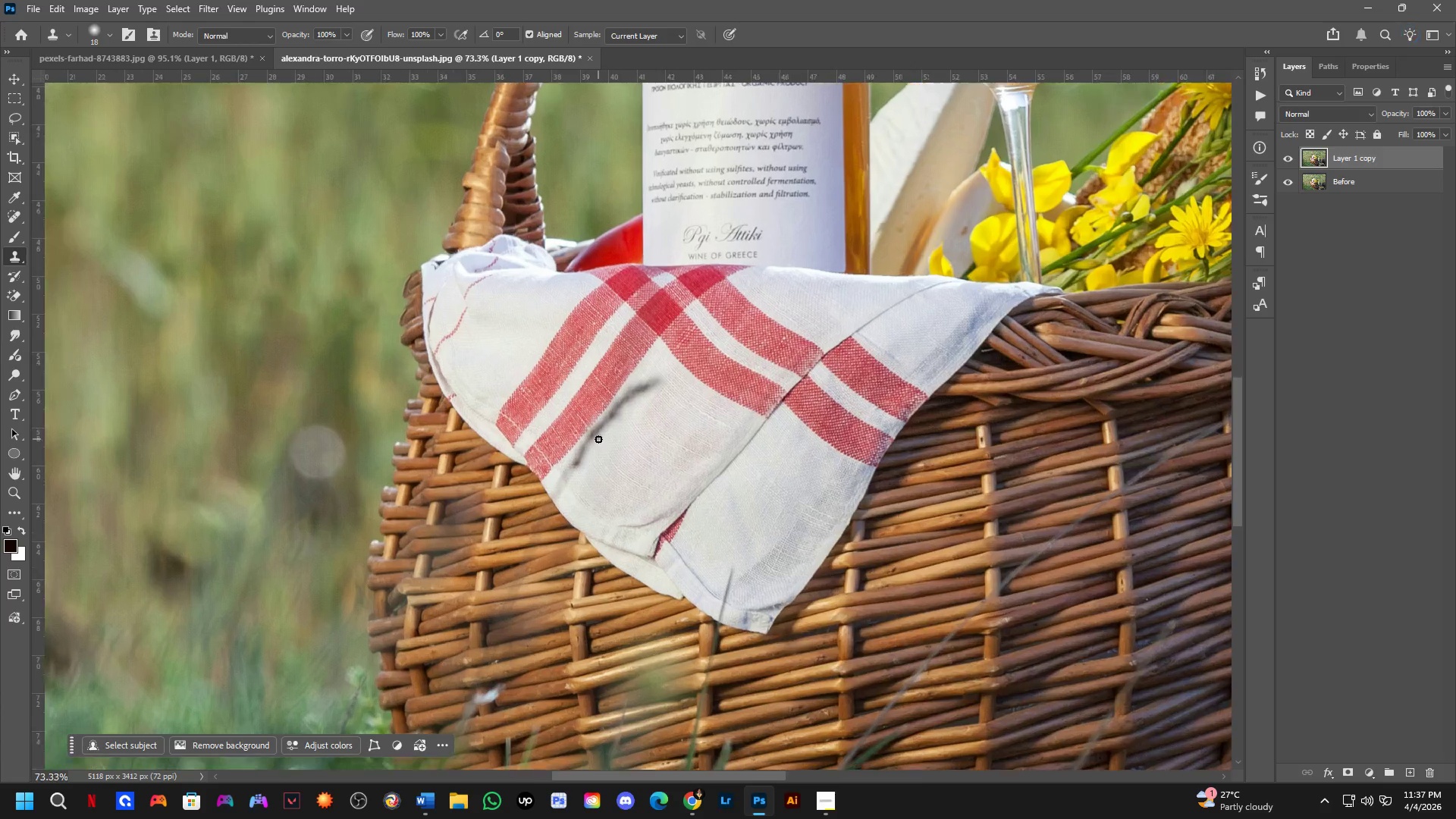 
hold_key(key=Space, duration=0.33)
 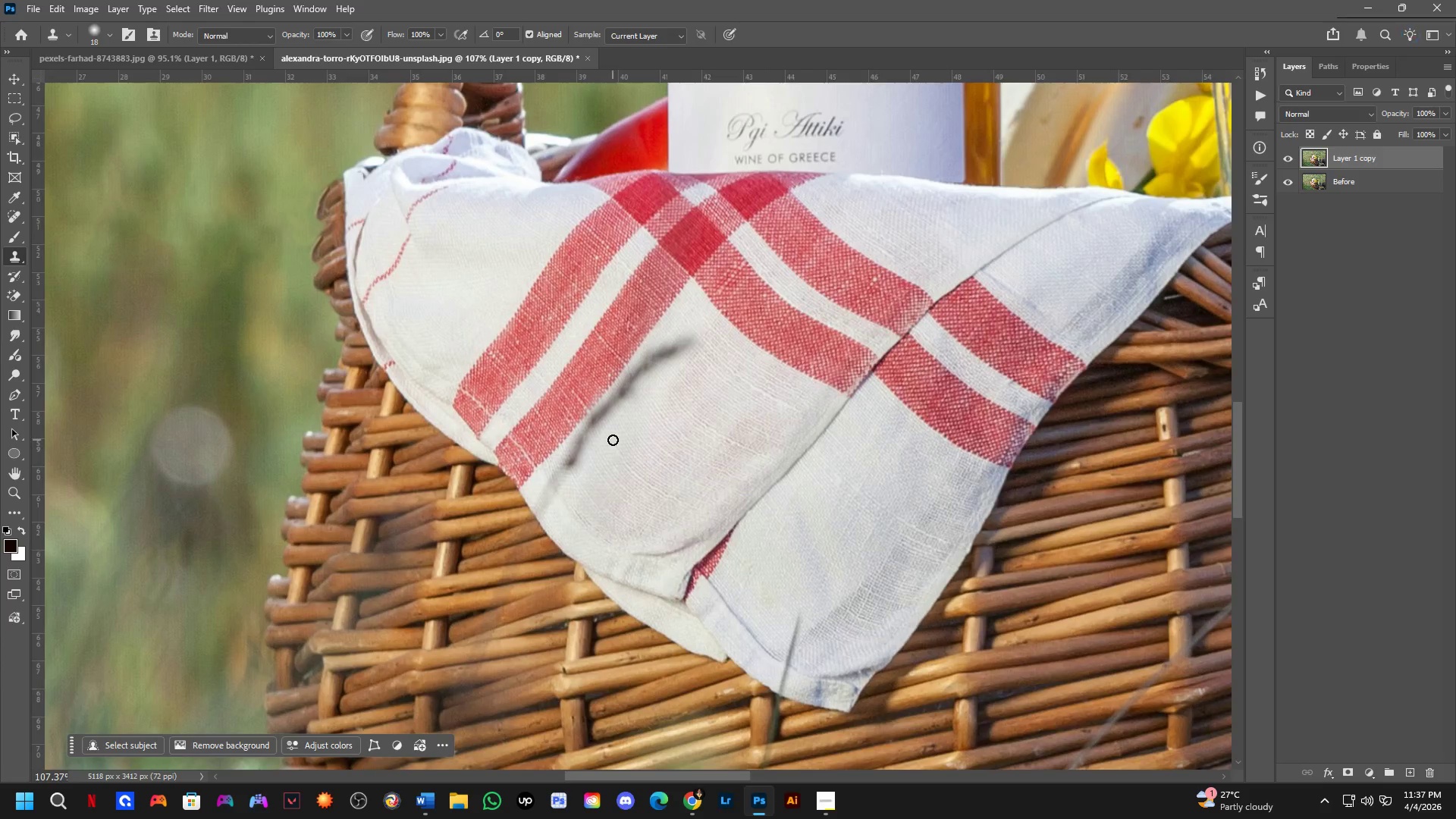 
left_click_drag(start_coordinate=[611, 468], to_coordinate=[618, 465])
 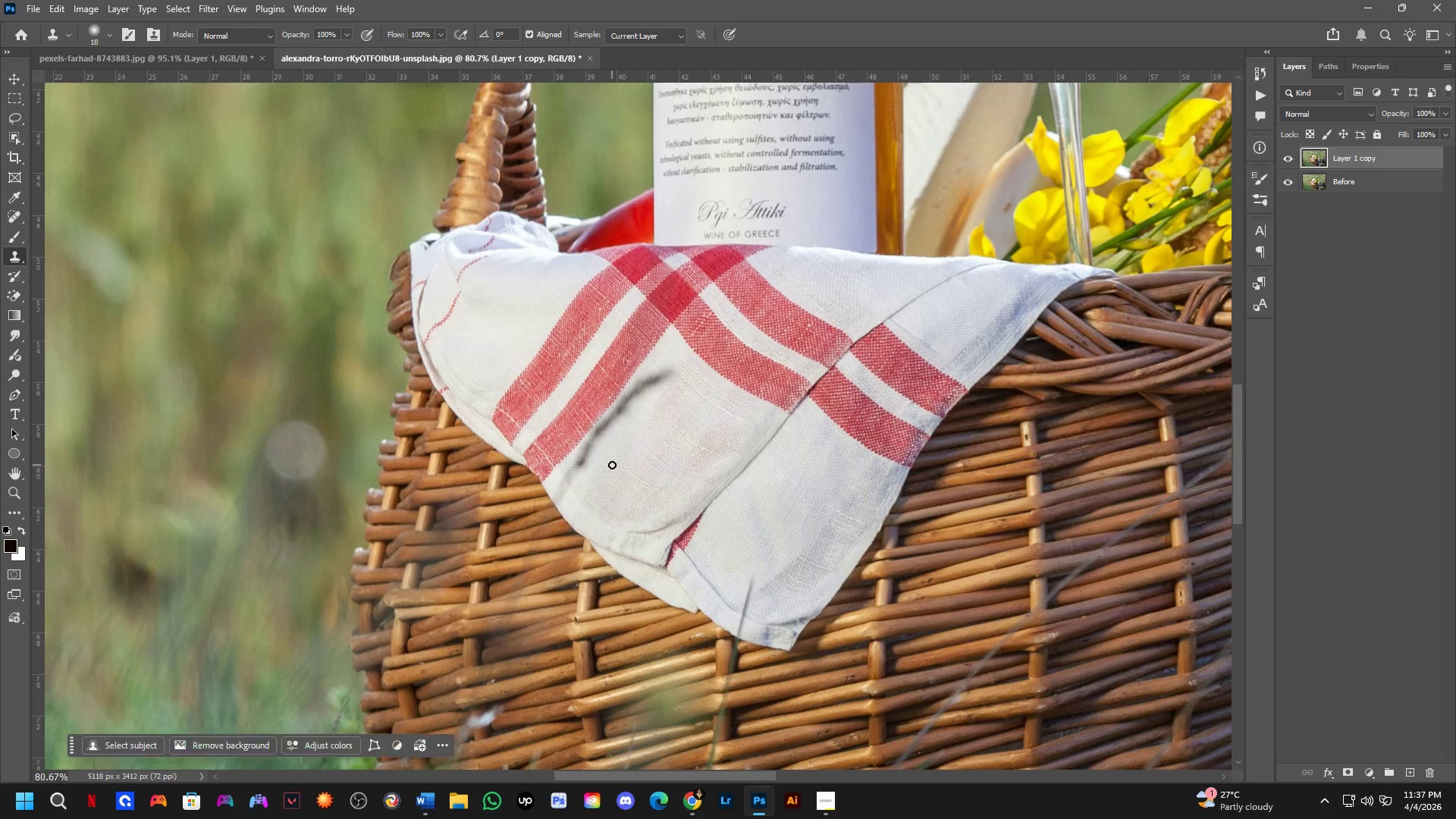 
scroll: coordinate [598, 439], scroll_direction: up, amount: 2.0
 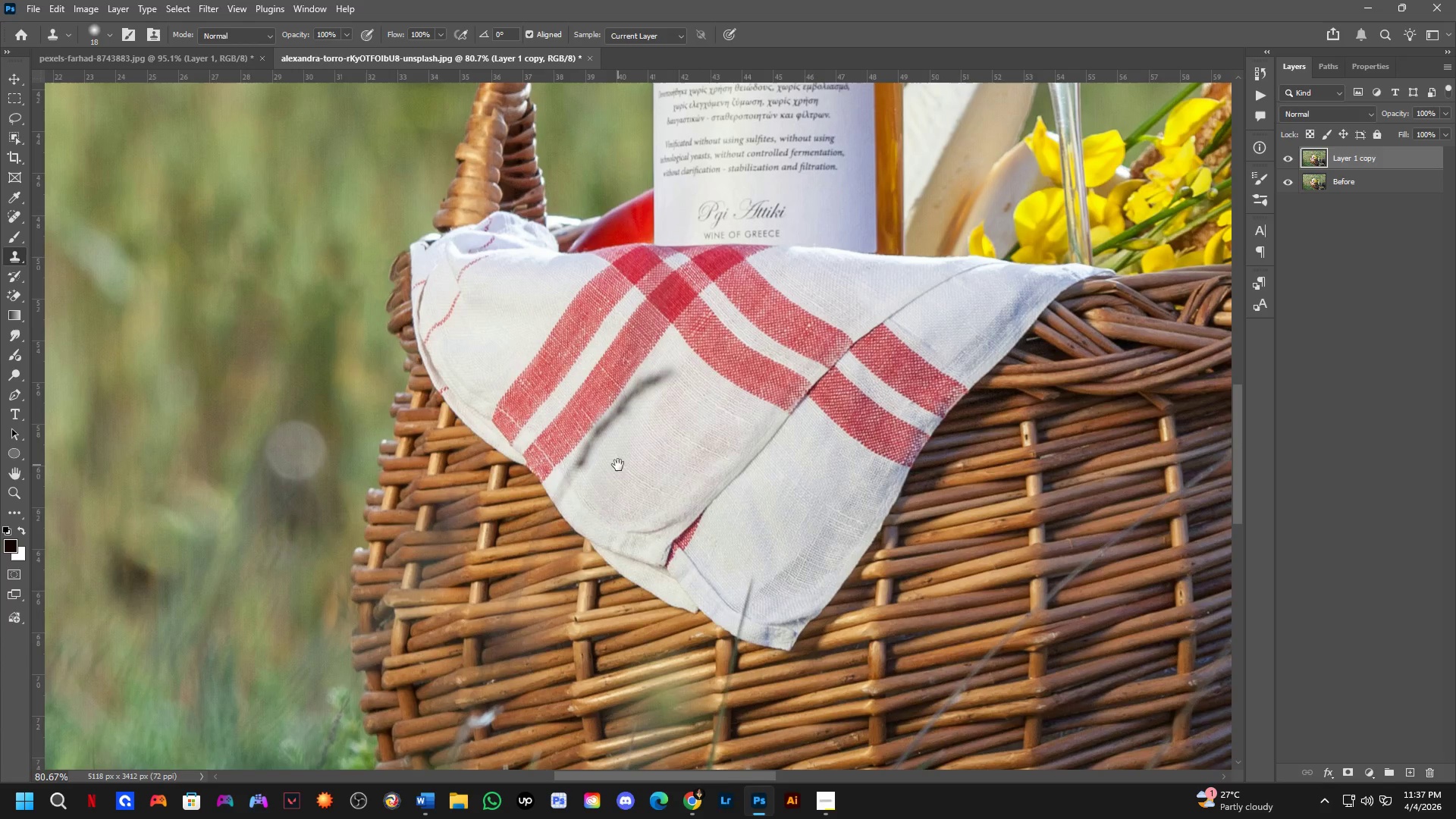 
key(L)
 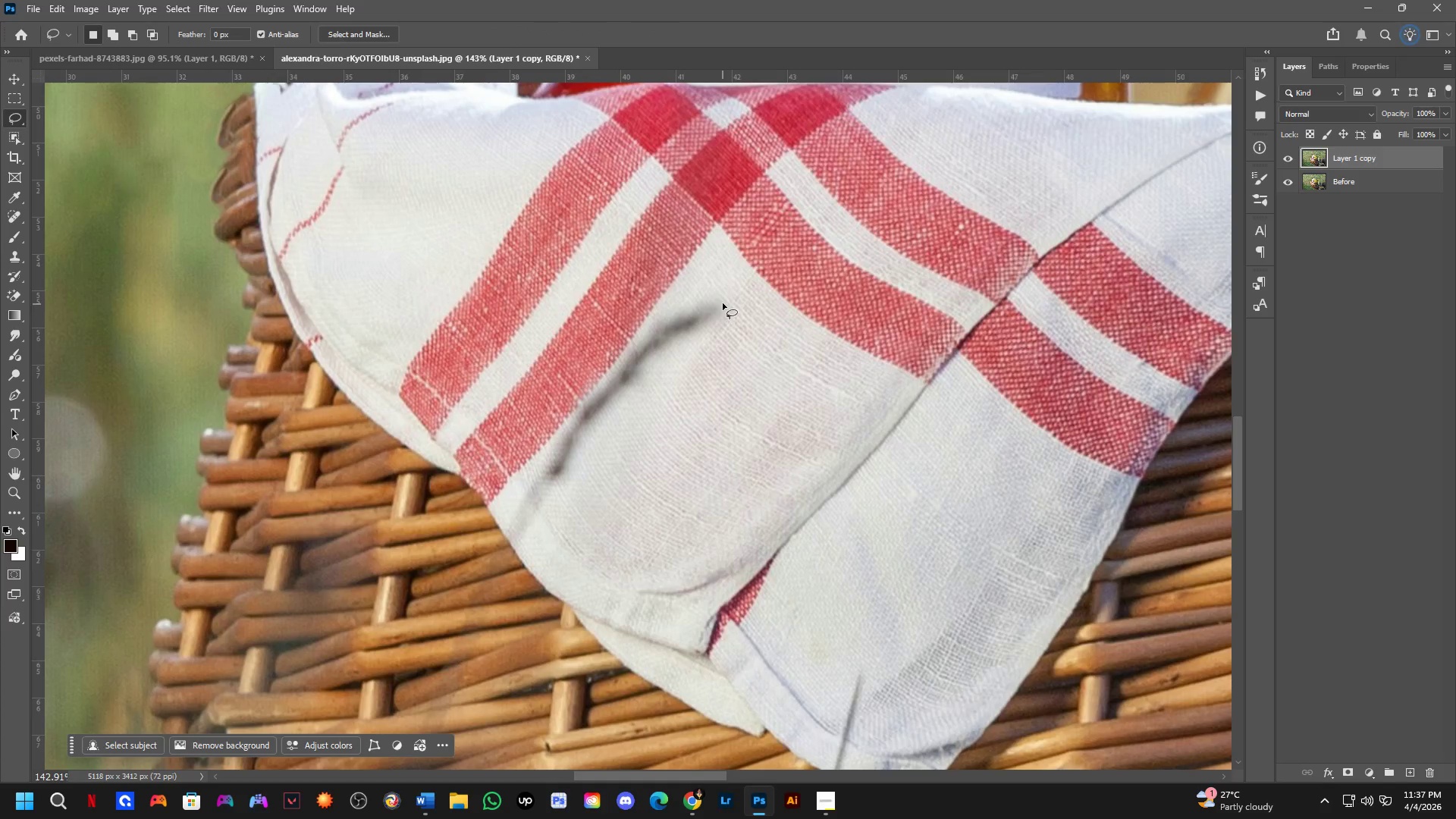 
scroll: coordinate [613, 440], scroll_direction: up, amount: 6.0
 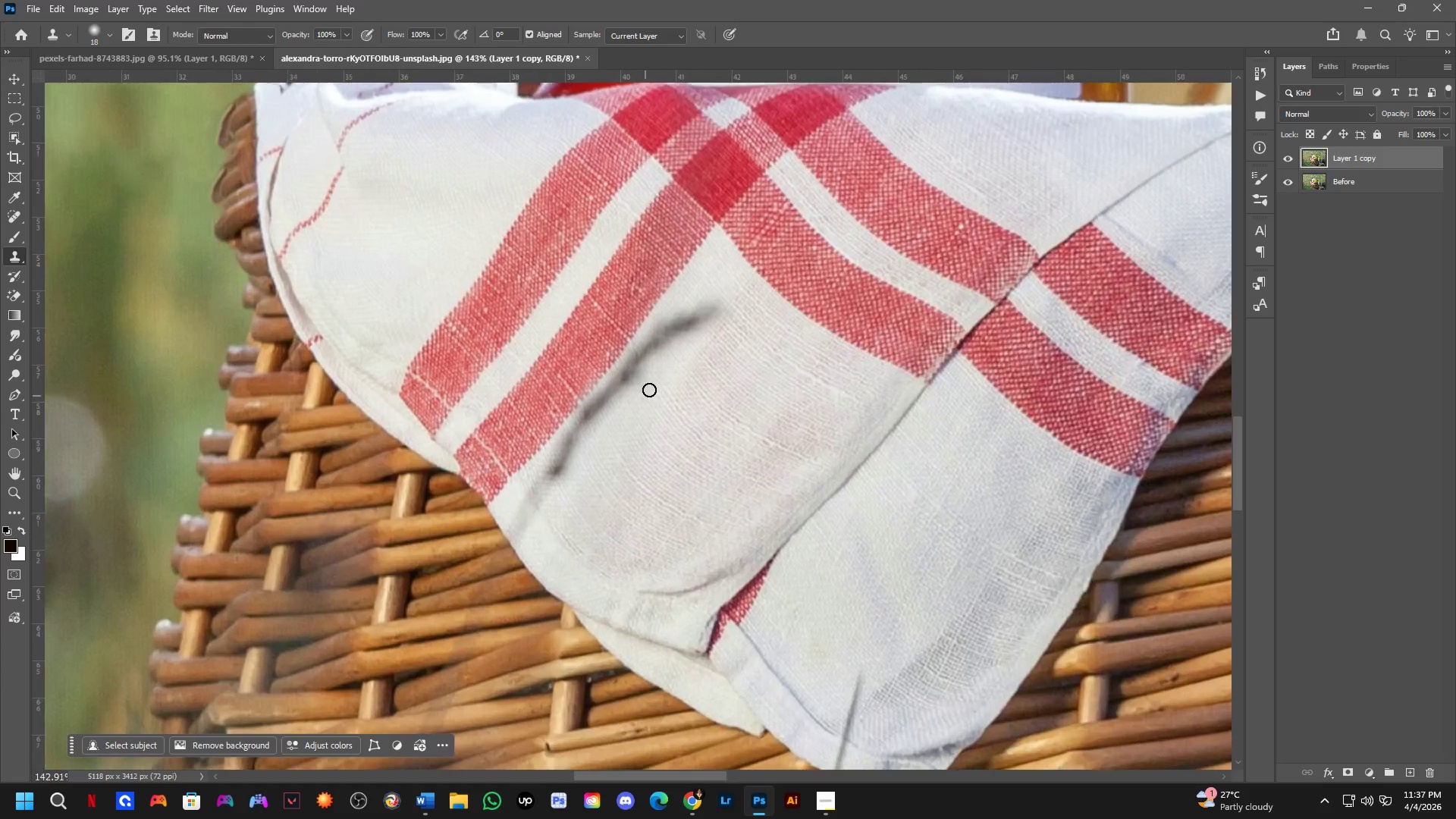 
left_click_drag(start_coordinate=[717, 290], to_coordinate=[755, 310])
 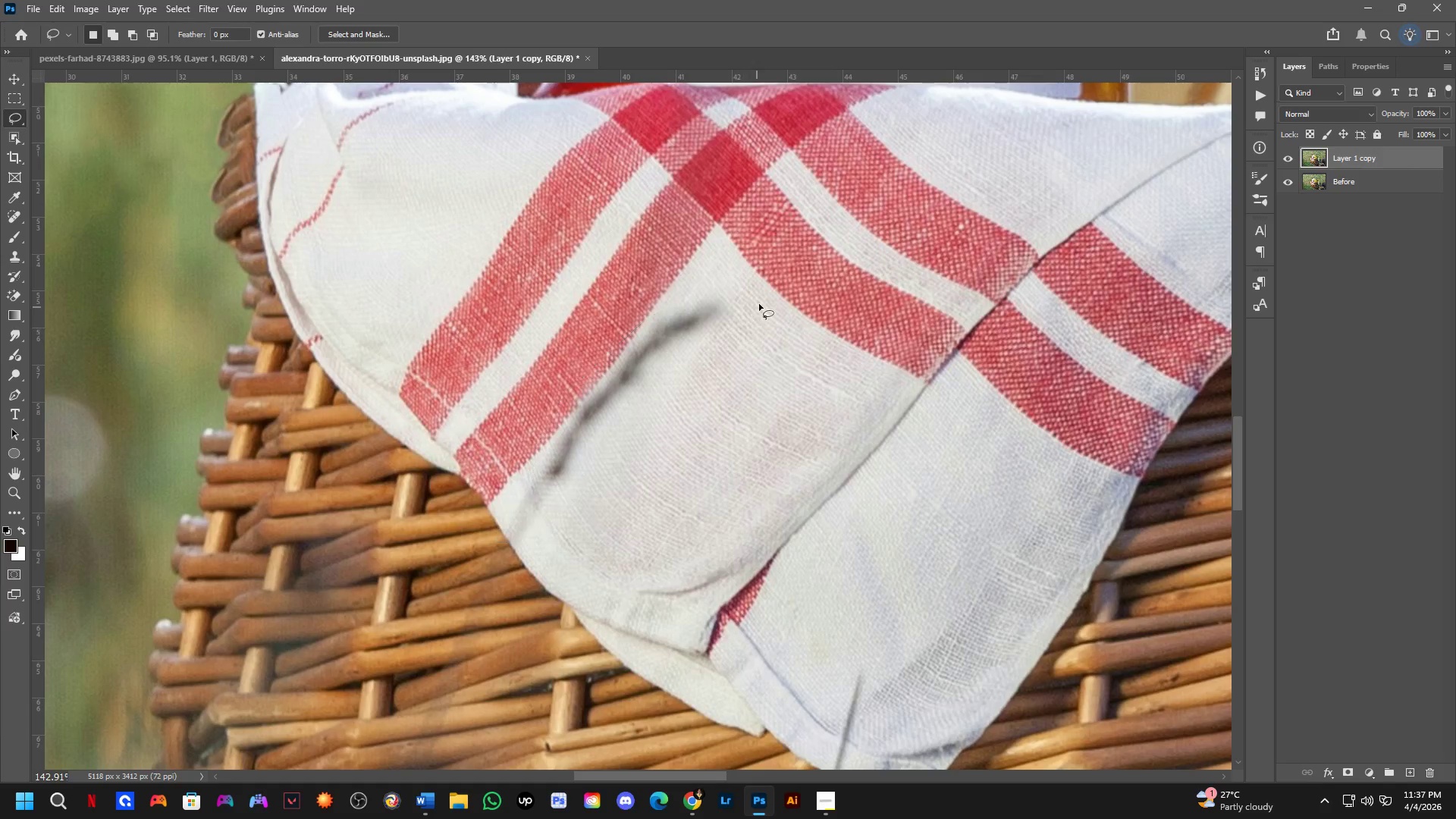 
key(Shift+ShiftLeft)
 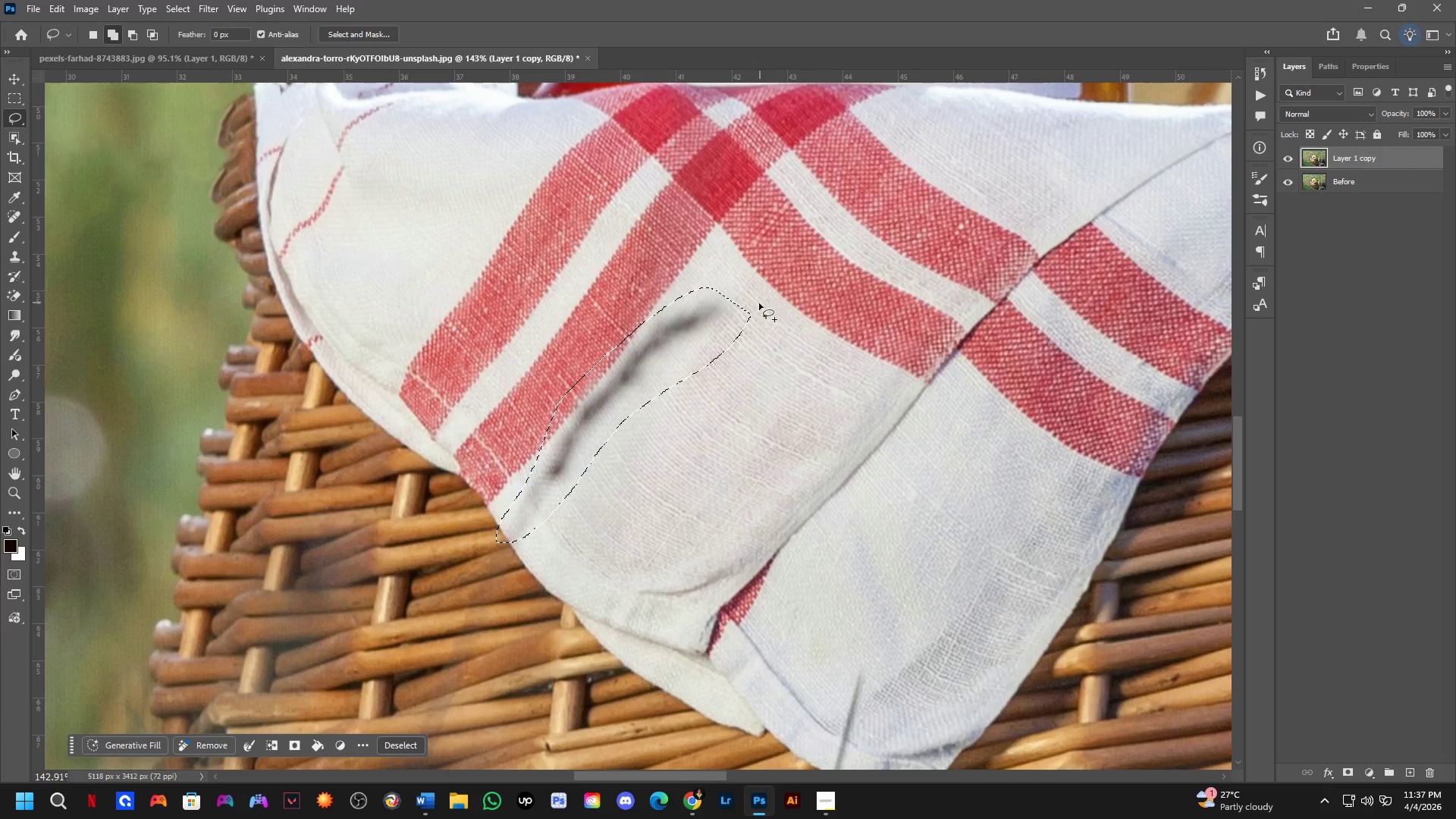 
hold_key(key=Space, duration=0.59)
 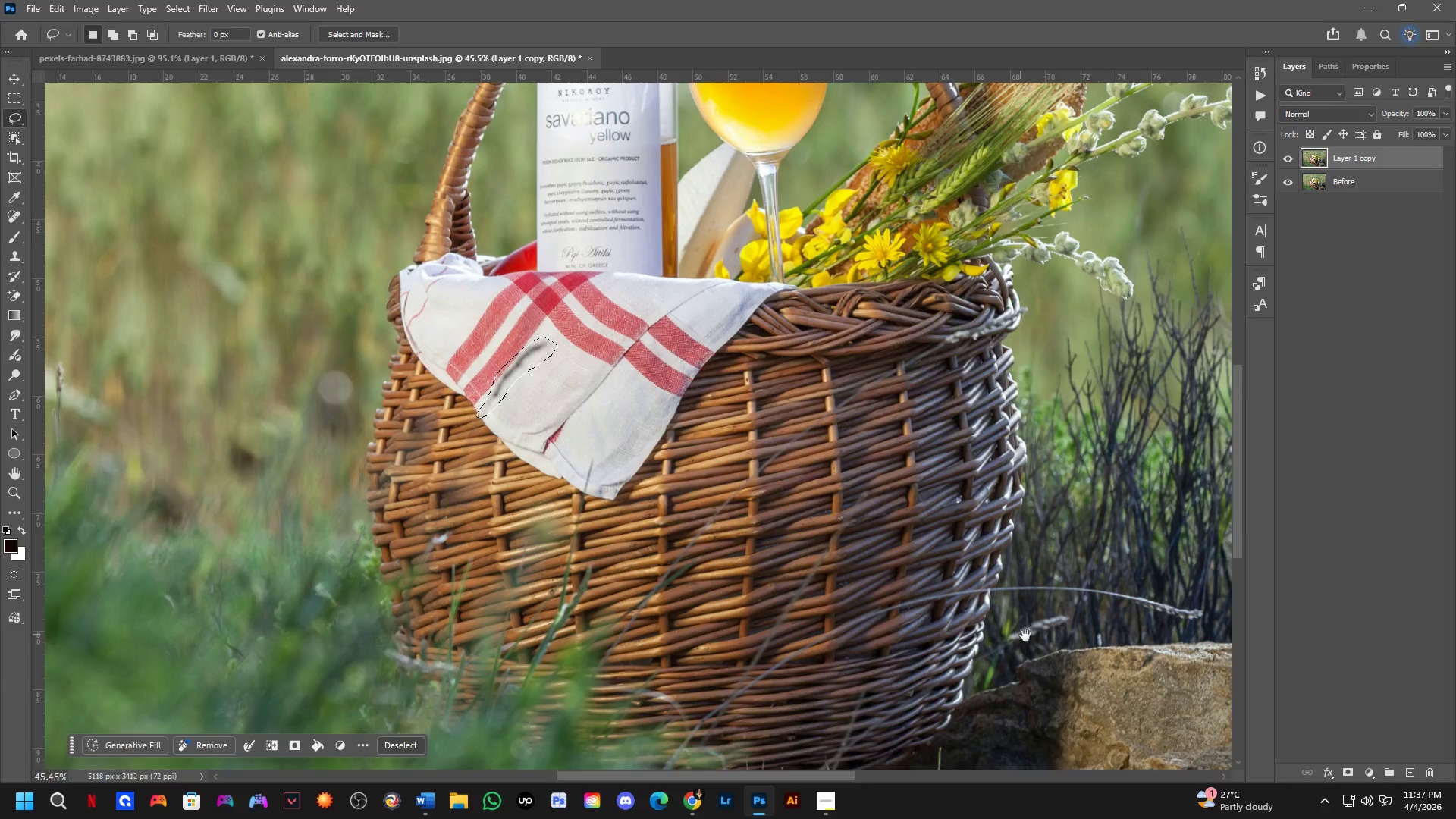 
left_click_drag(start_coordinate=[924, 411], to_coordinate=[692, 418])
 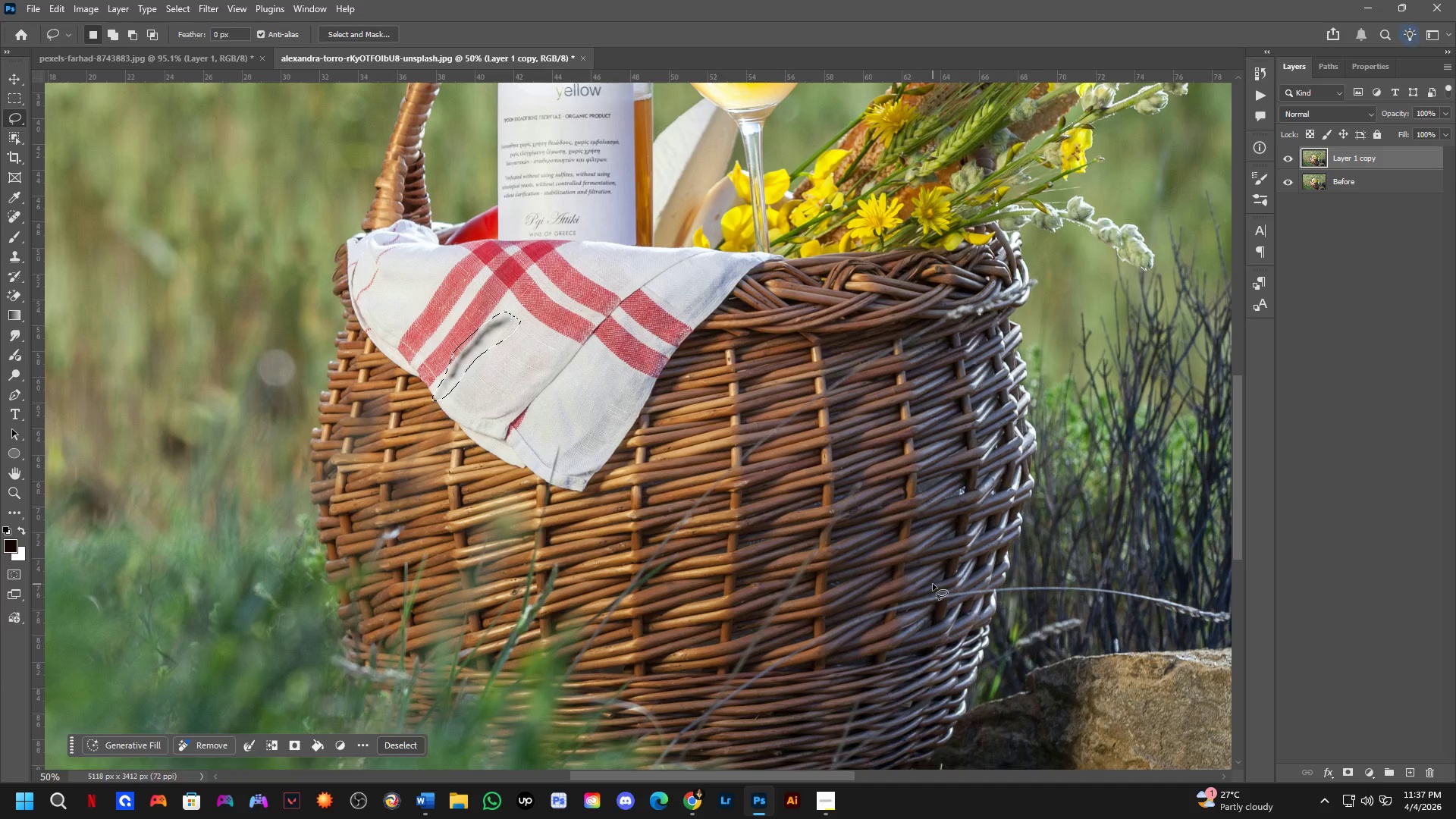 
scroll: coordinate [752, 315], scroll_direction: down, amount: 3.0
 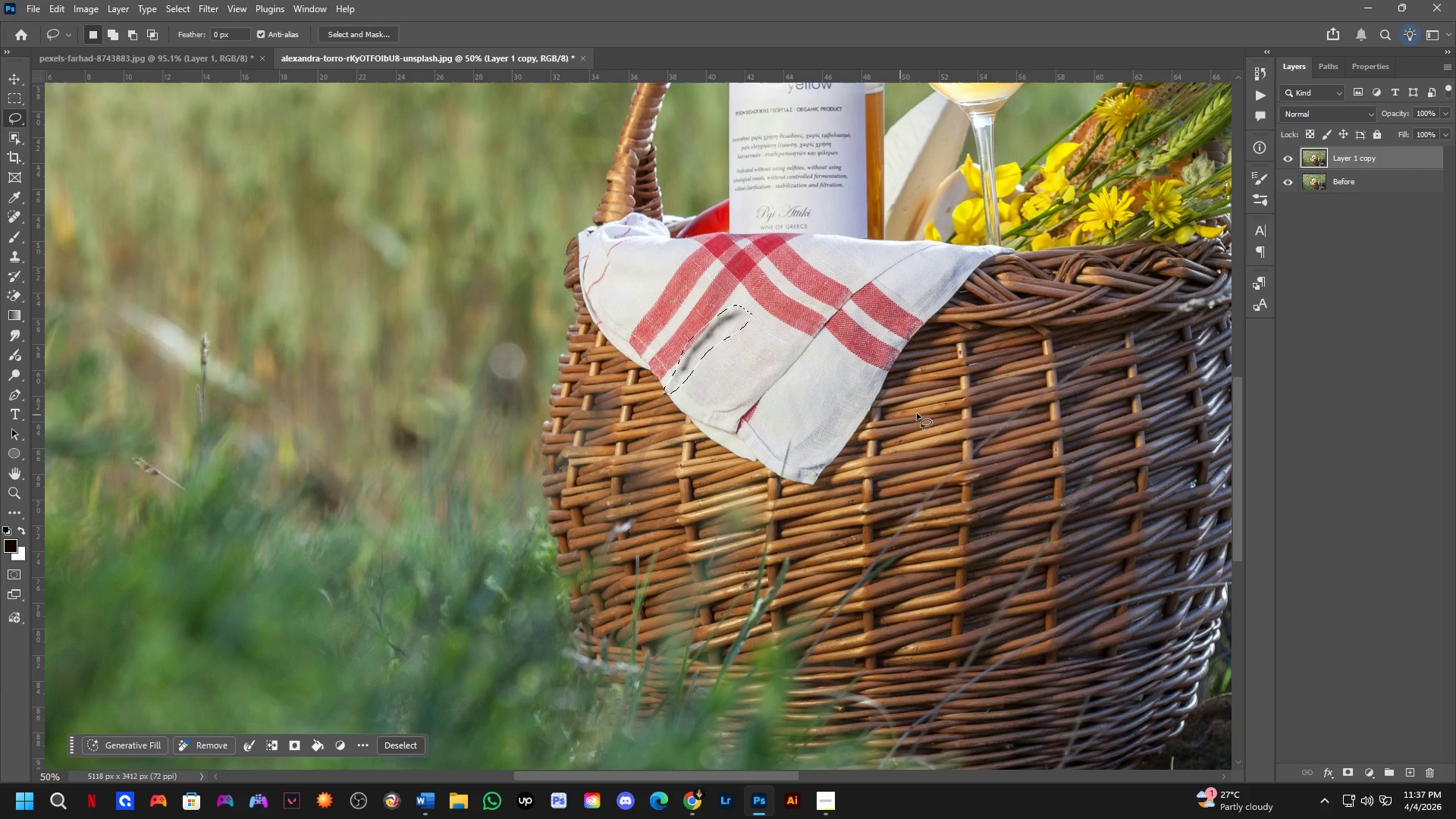 
hold_key(key=Space, duration=0.66)
 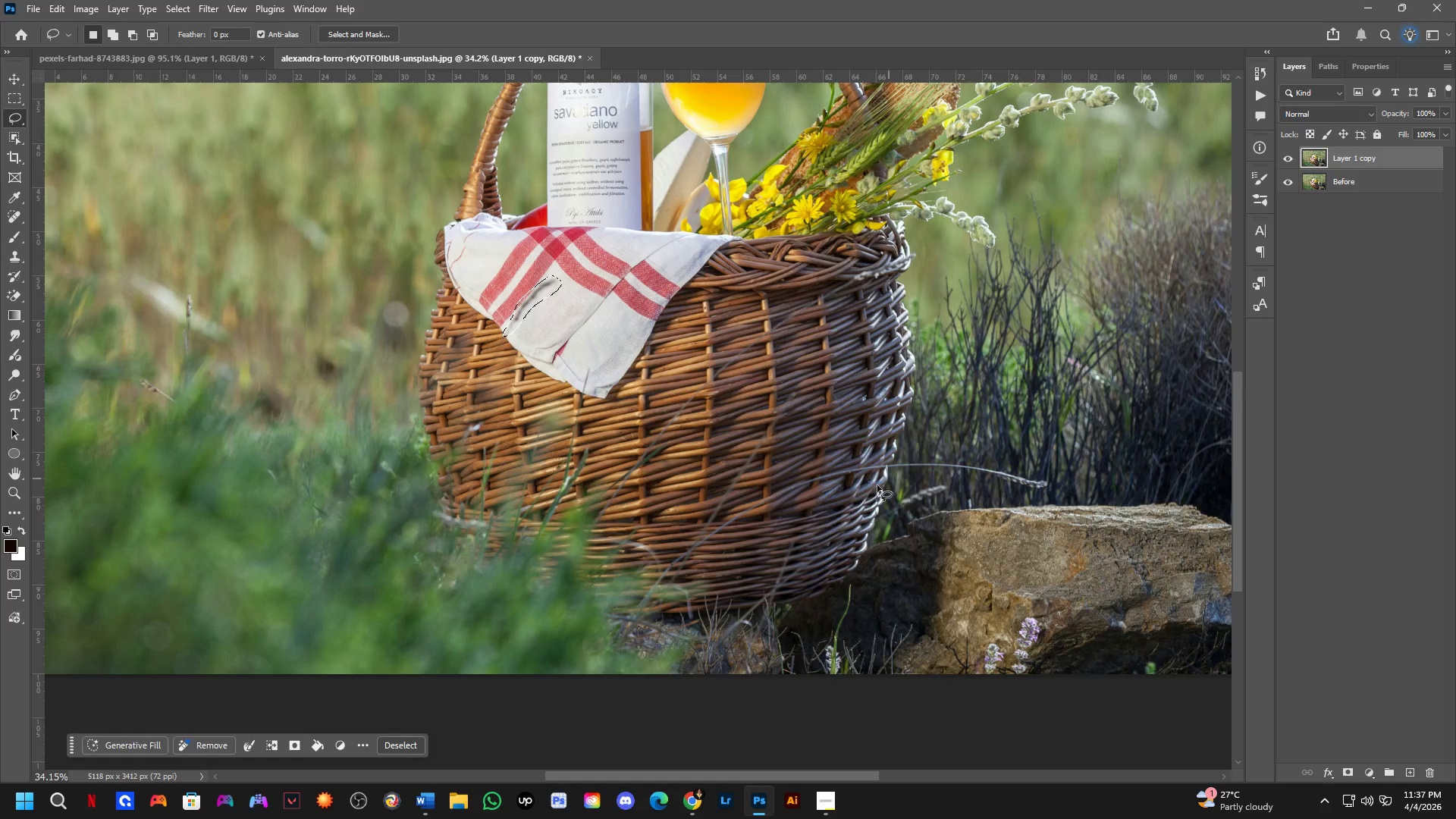 
left_click_drag(start_coordinate=[1021, 630], to_coordinate=[909, 496])
 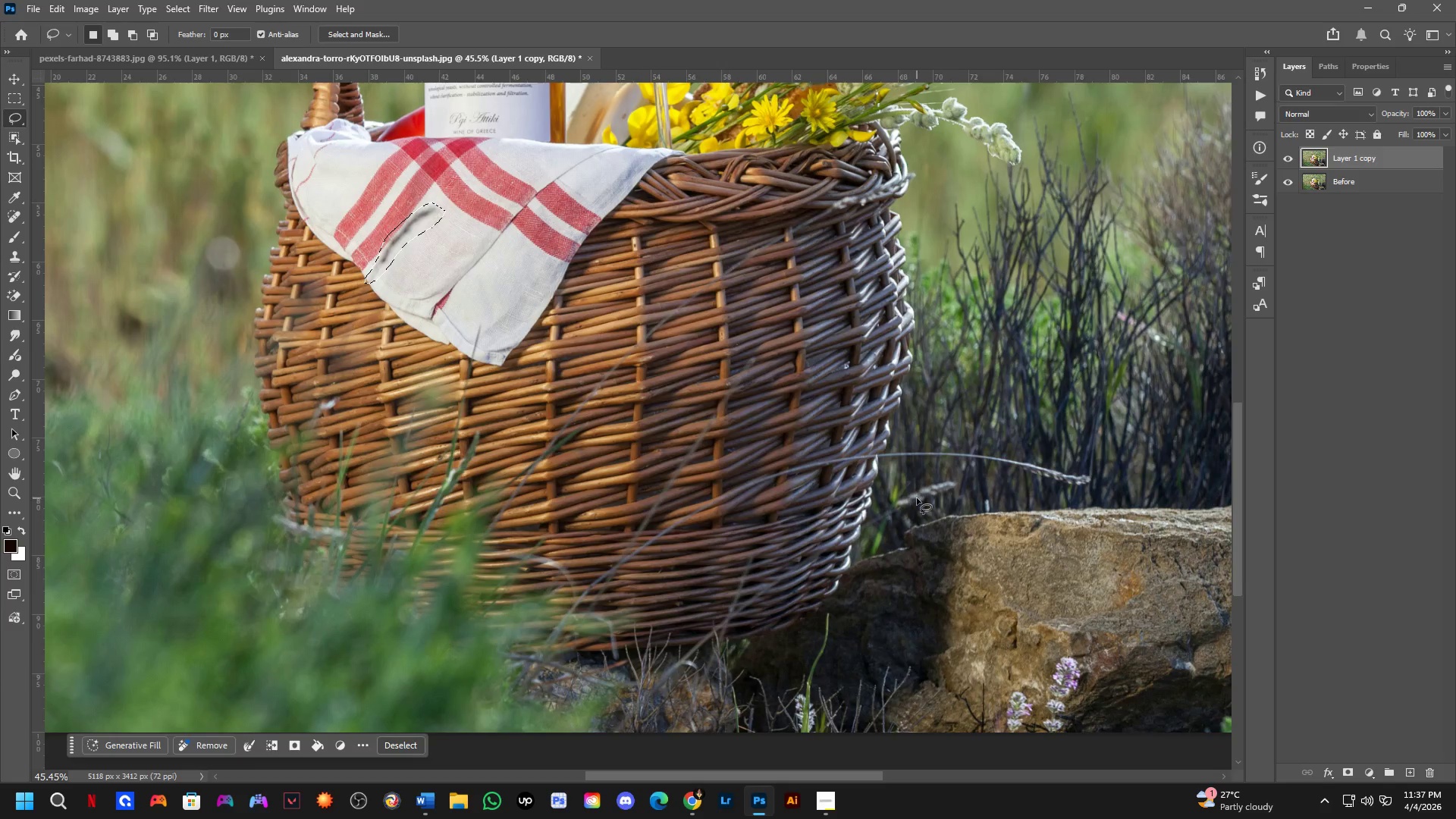 
scroll: coordinate [917, 498], scroll_direction: down, amount: 4.0
 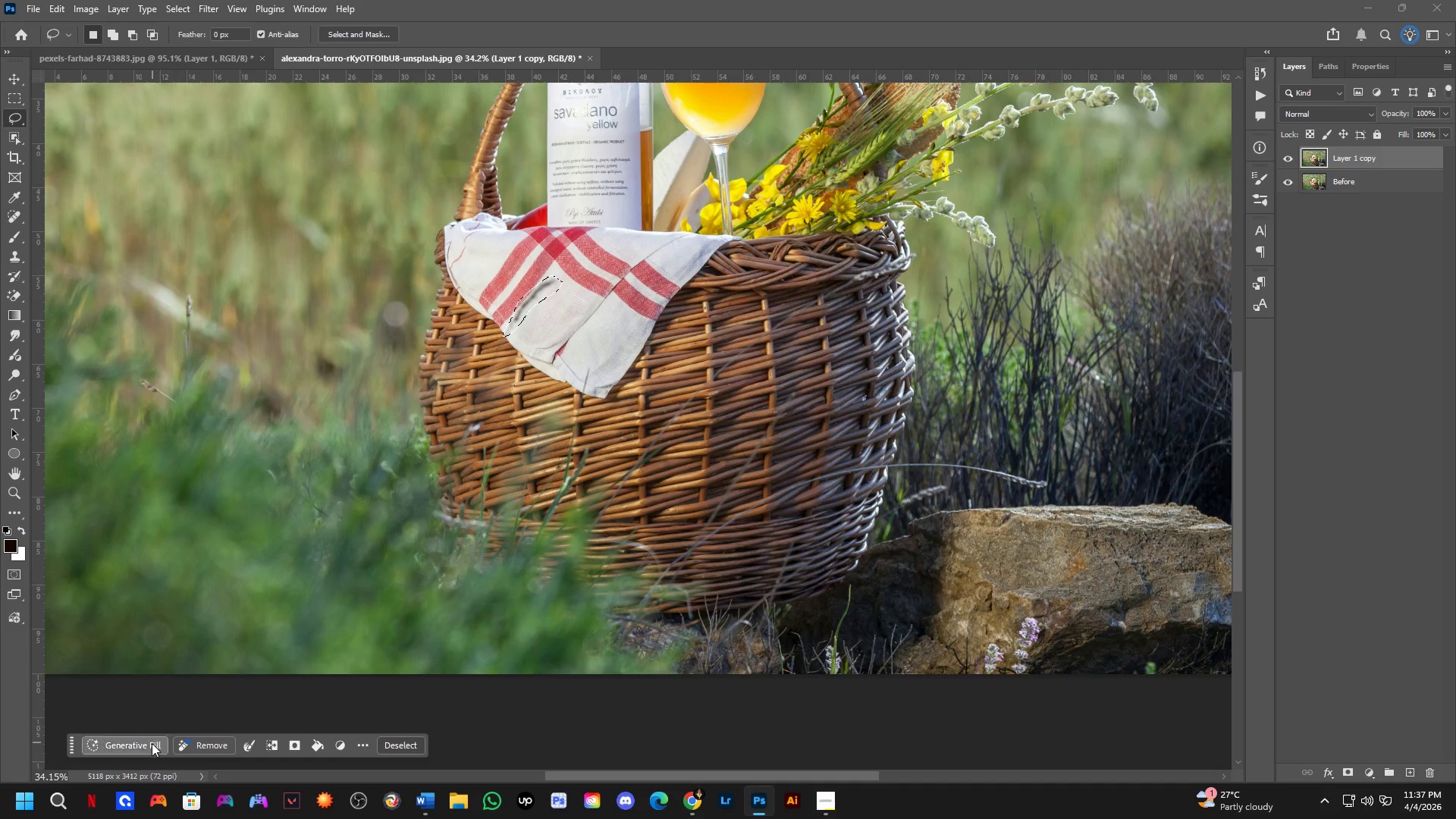 
left_click([457, 746])
 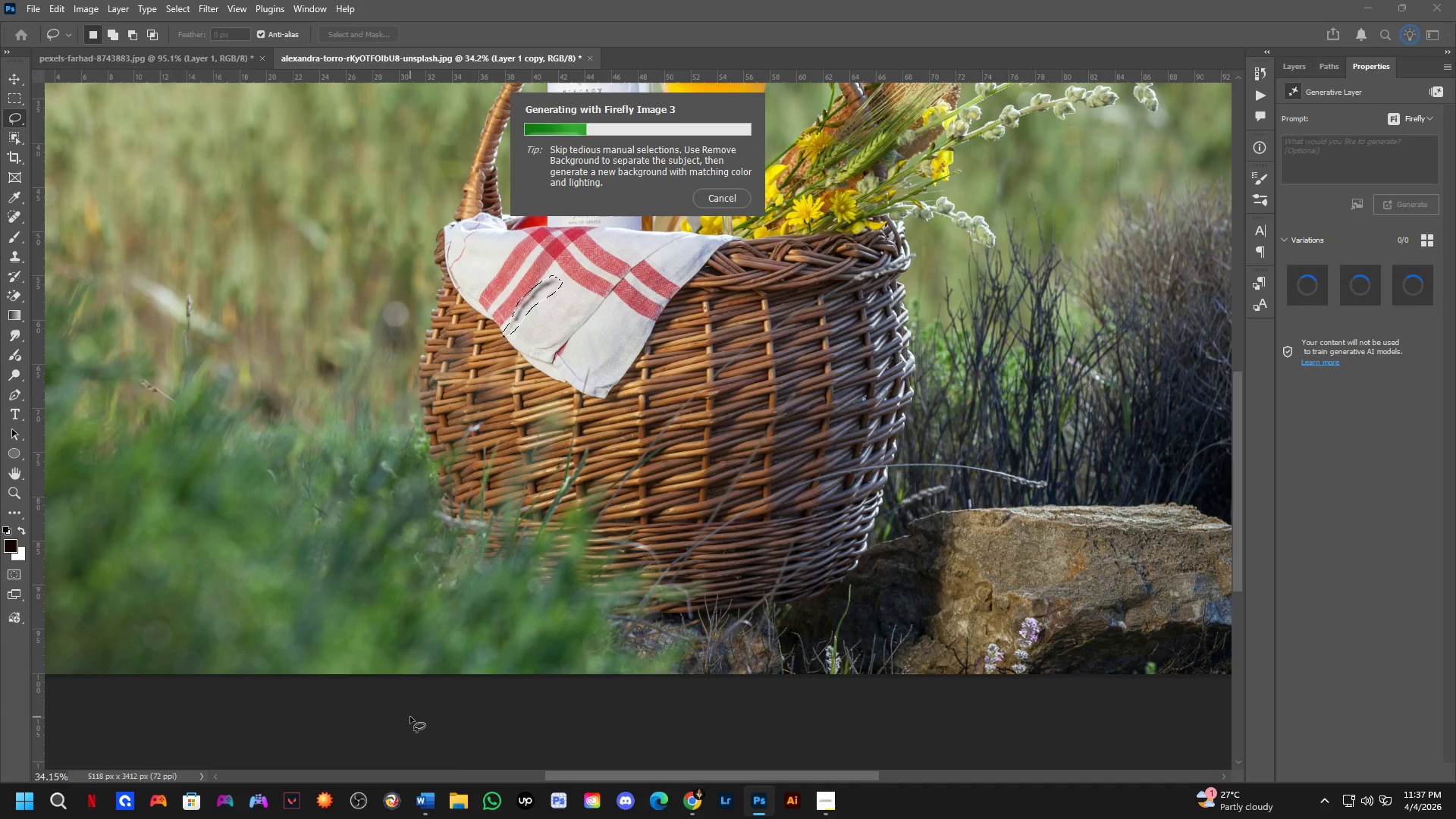 
wait(8.08)
 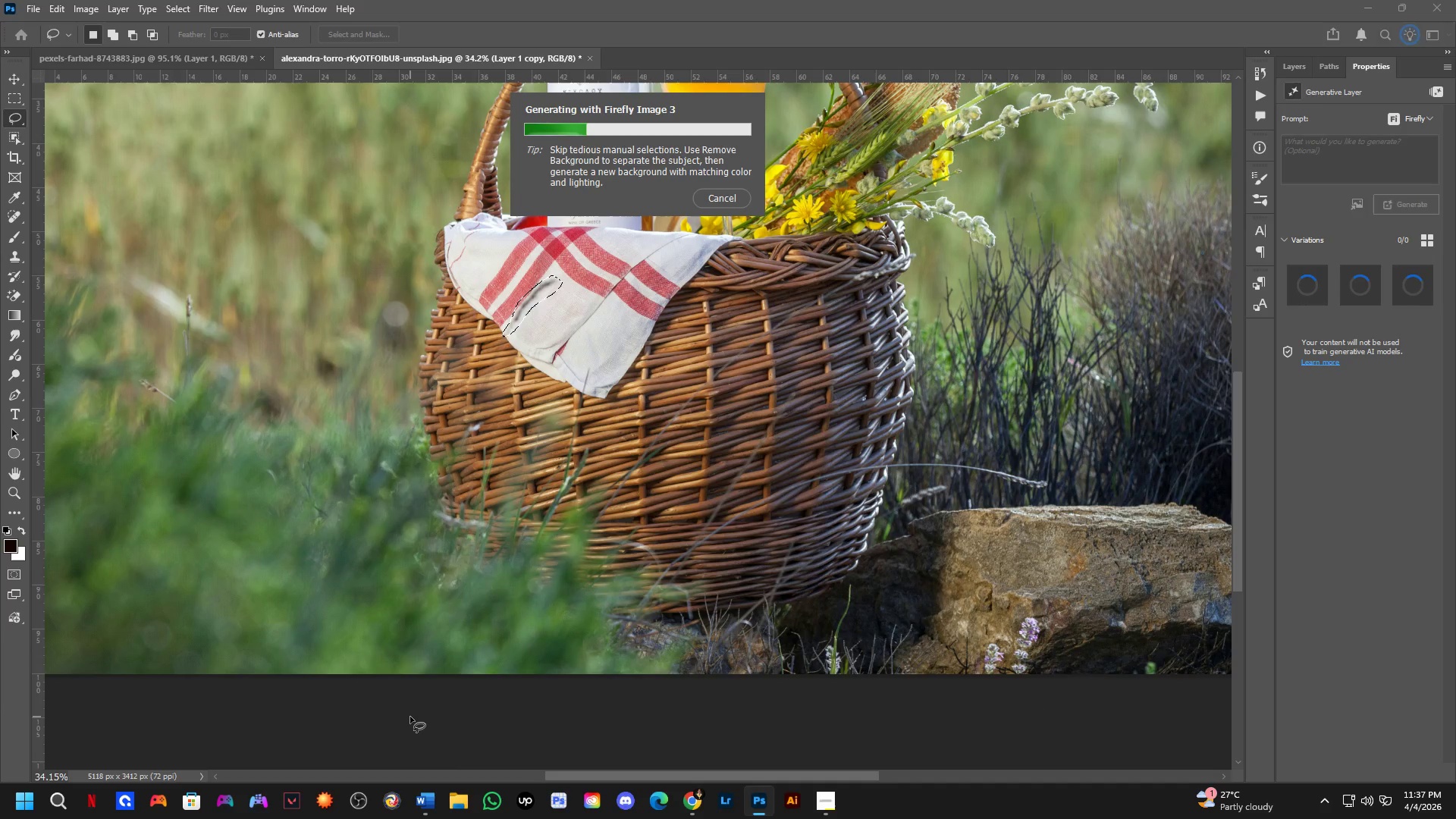 
mouse_move([416, 710])
 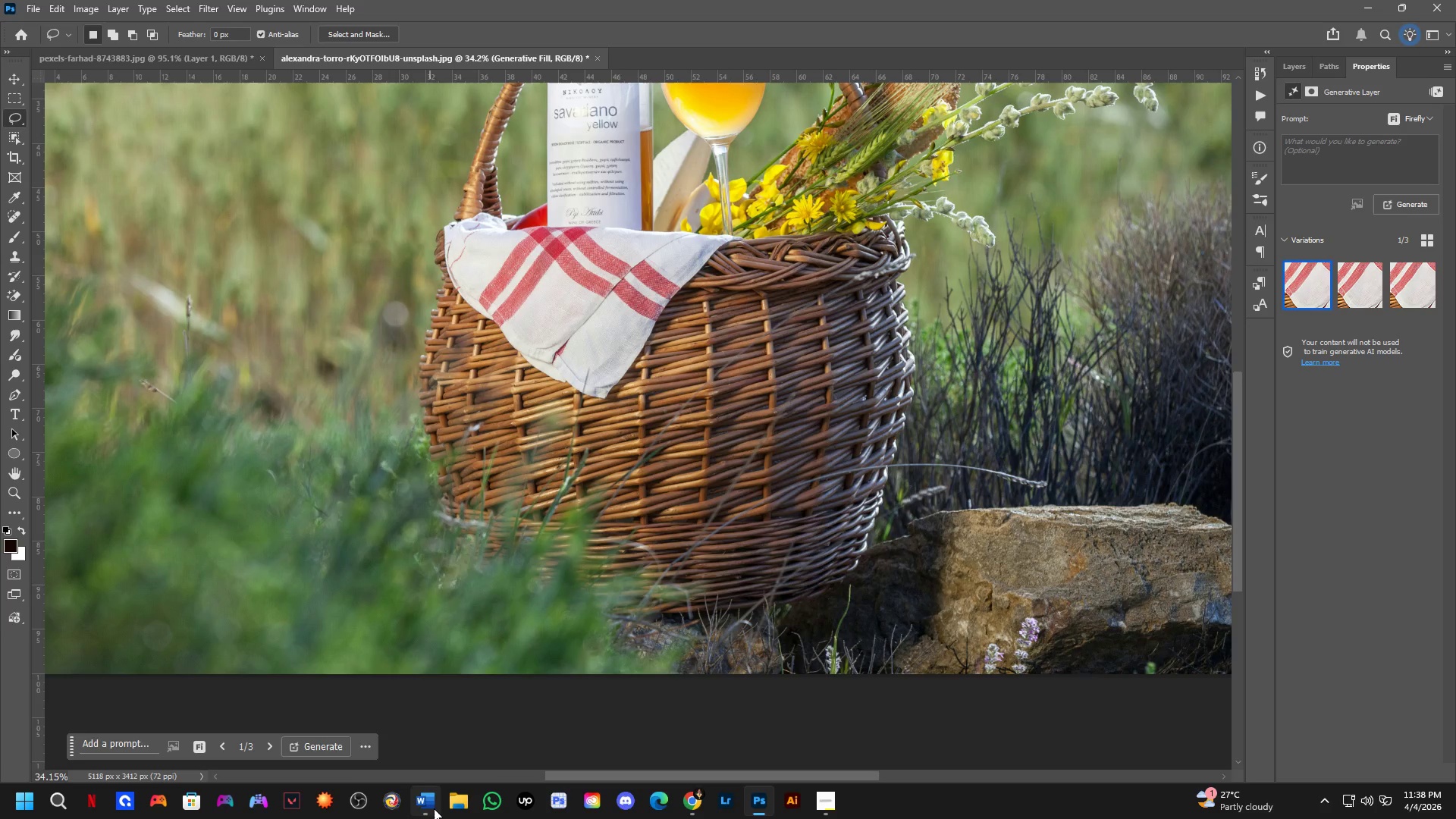 
scroll: coordinate [579, 689], scroll_direction: down, amount: 2.0
 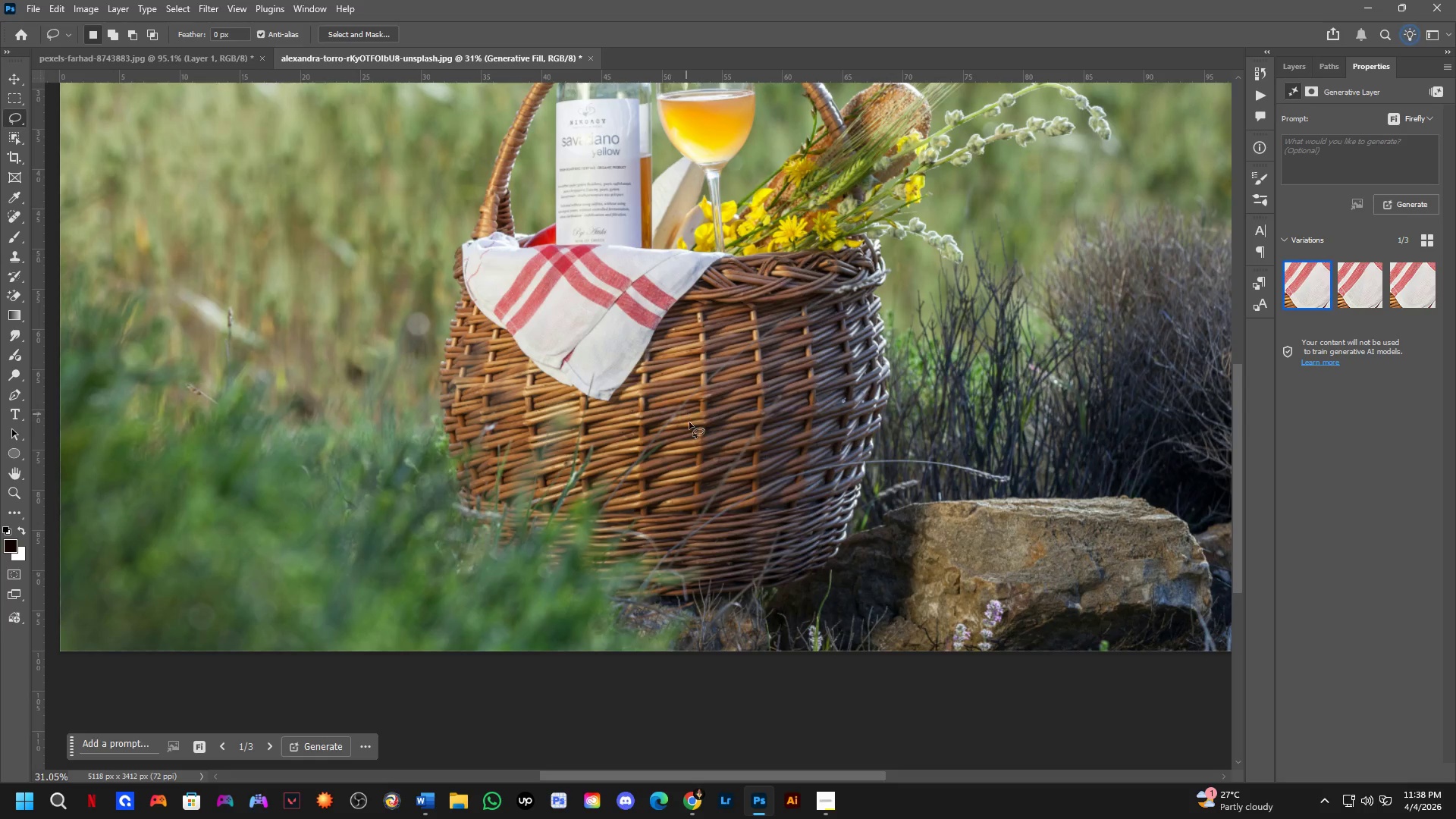 
scroll: coordinate [568, 323], scroll_direction: up, amount: 15.0
 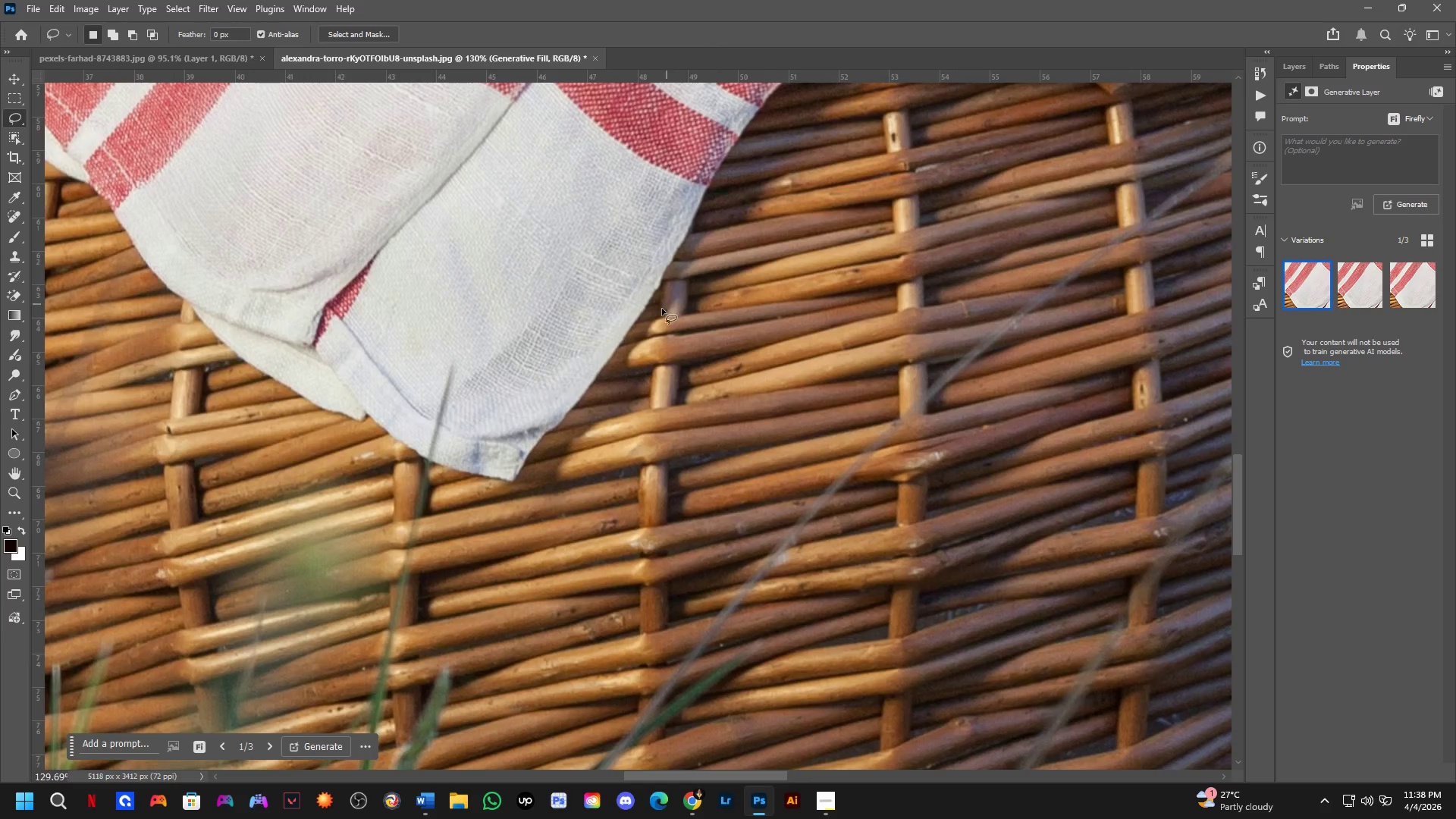 
key(Control+Z)
 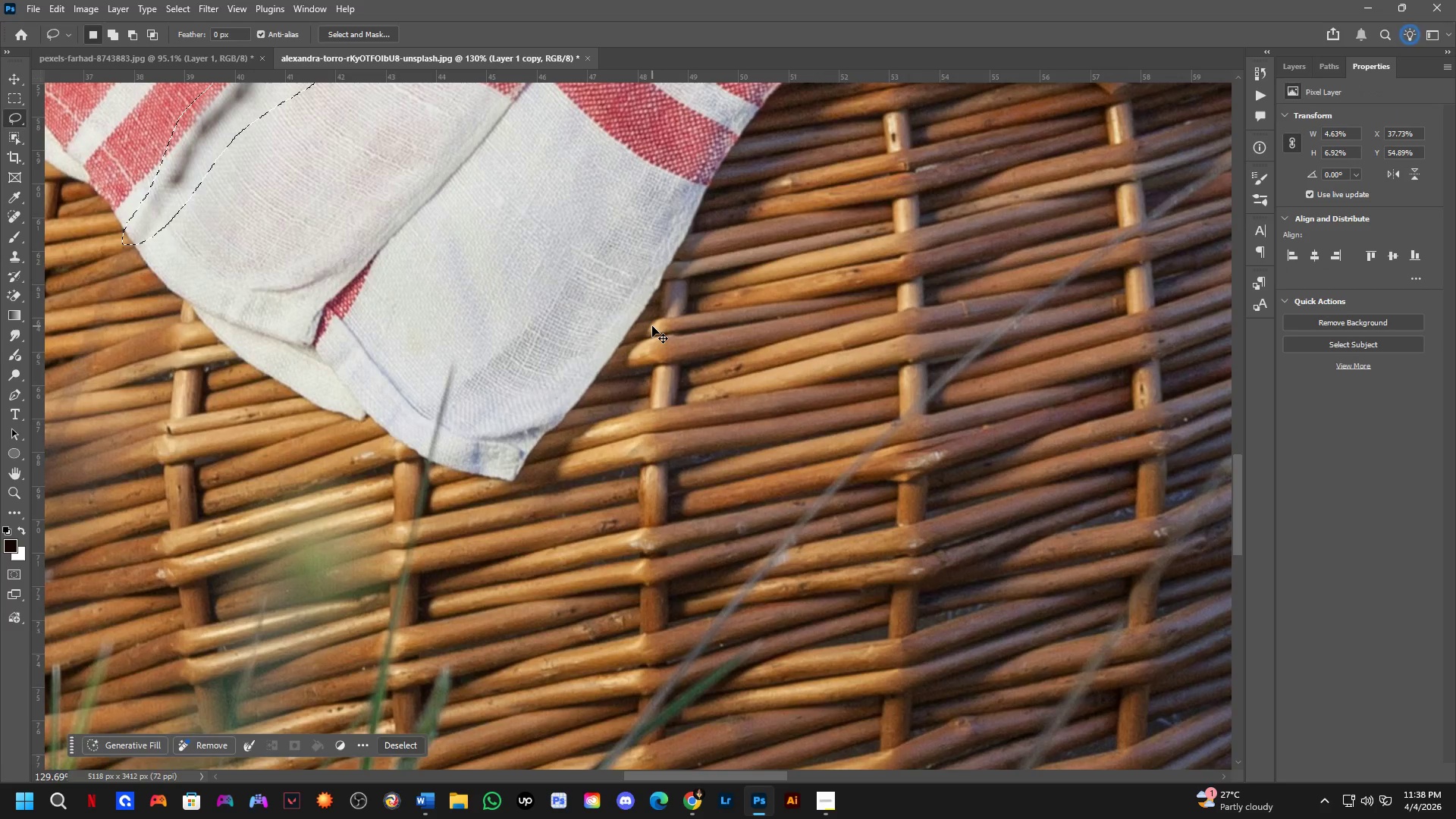 
key(Control+Shift+ShiftLeft)
 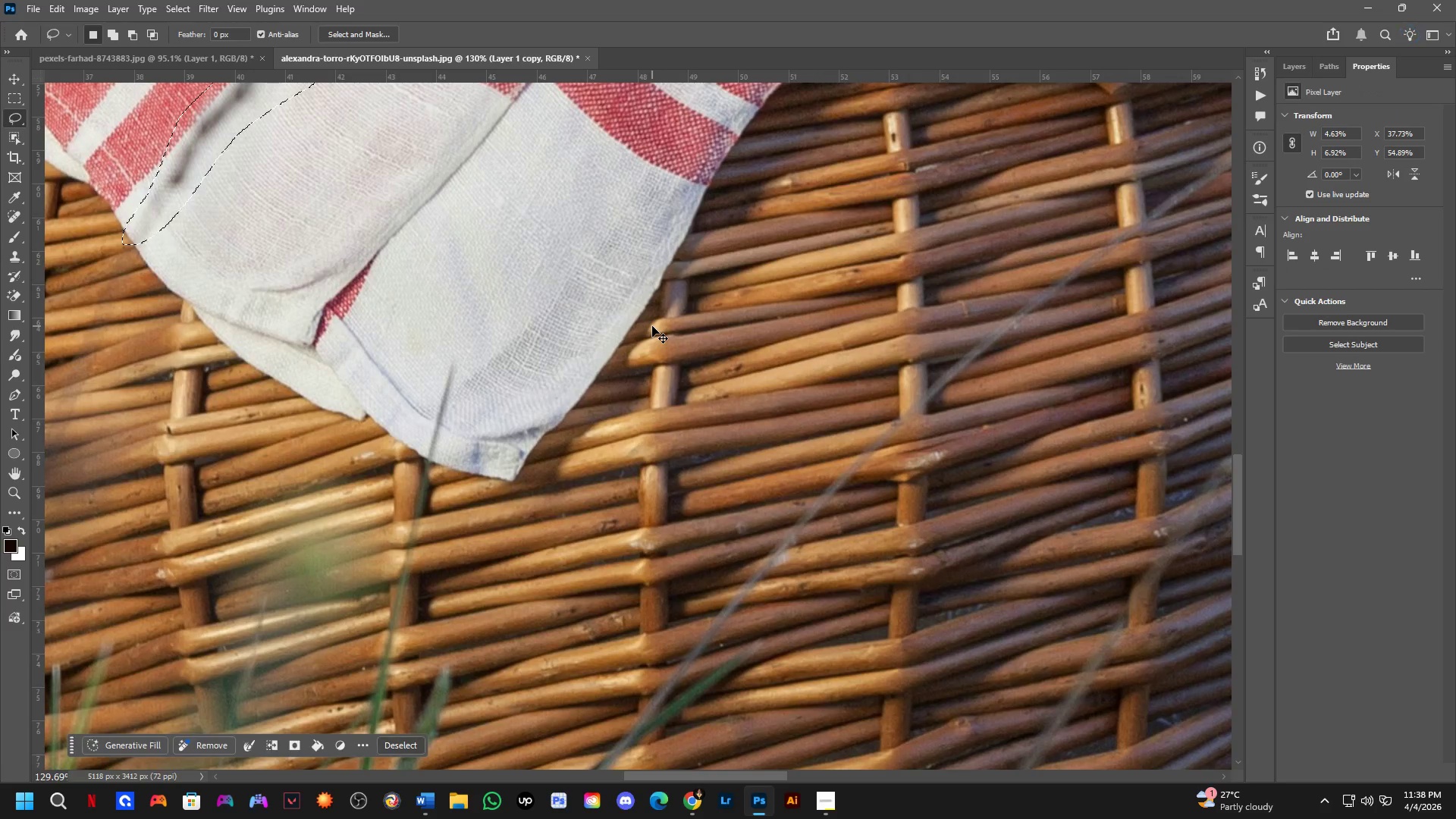 
key(Control+Shift+Z)
 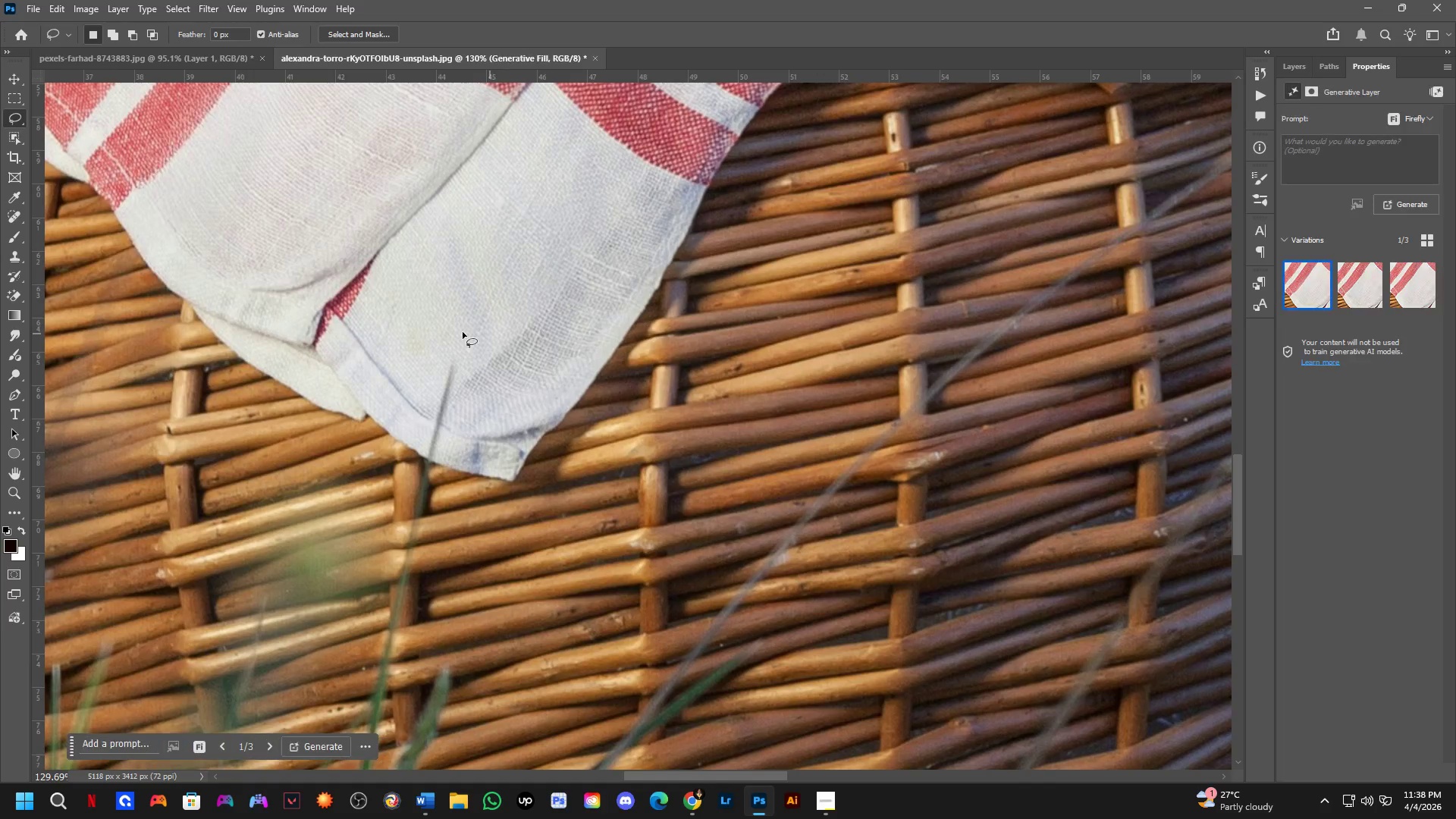 
hold_key(key=Space, duration=0.42)
 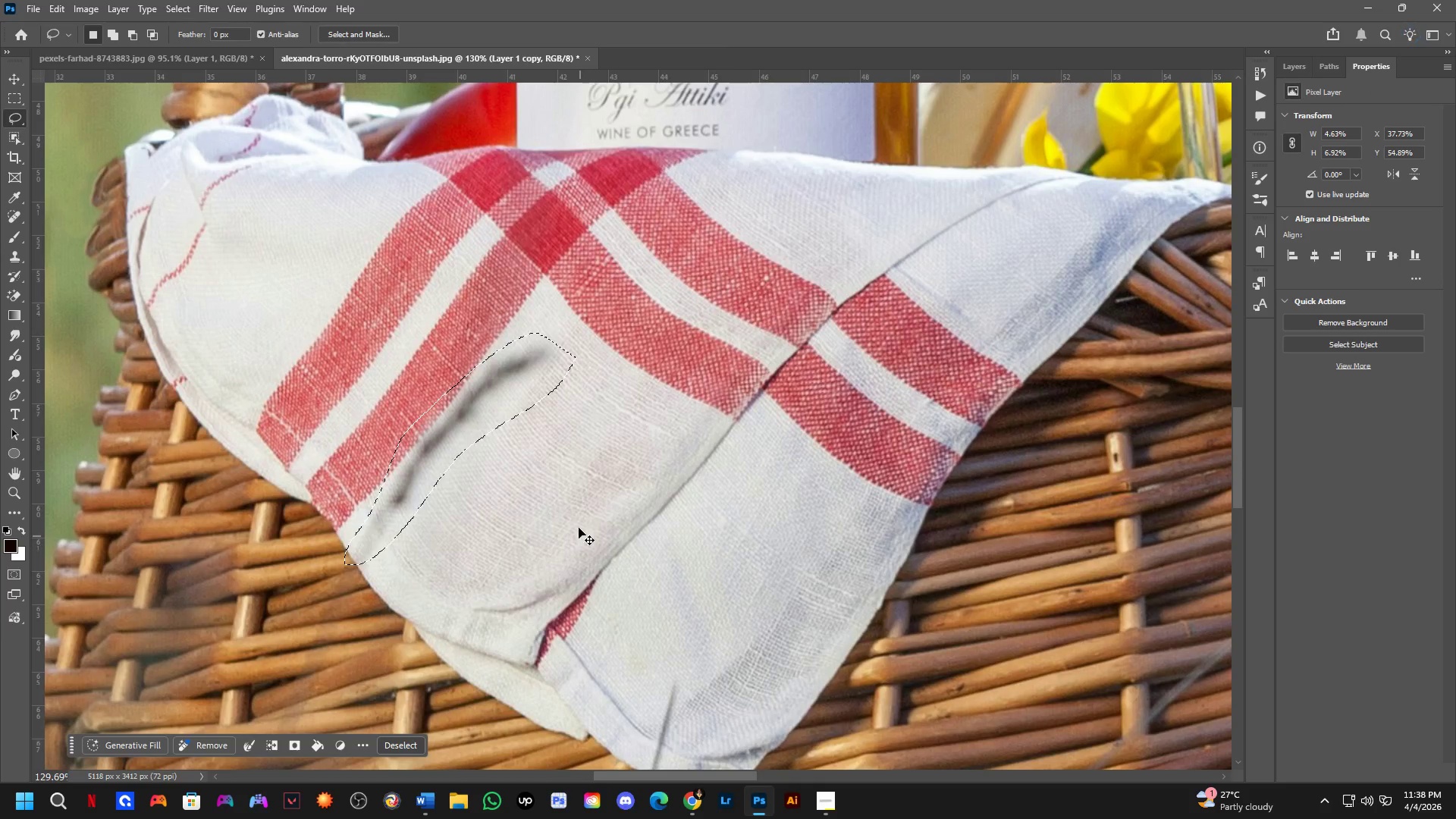 
left_click_drag(start_coordinate=[362, 275], to_coordinate=[585, 595])
 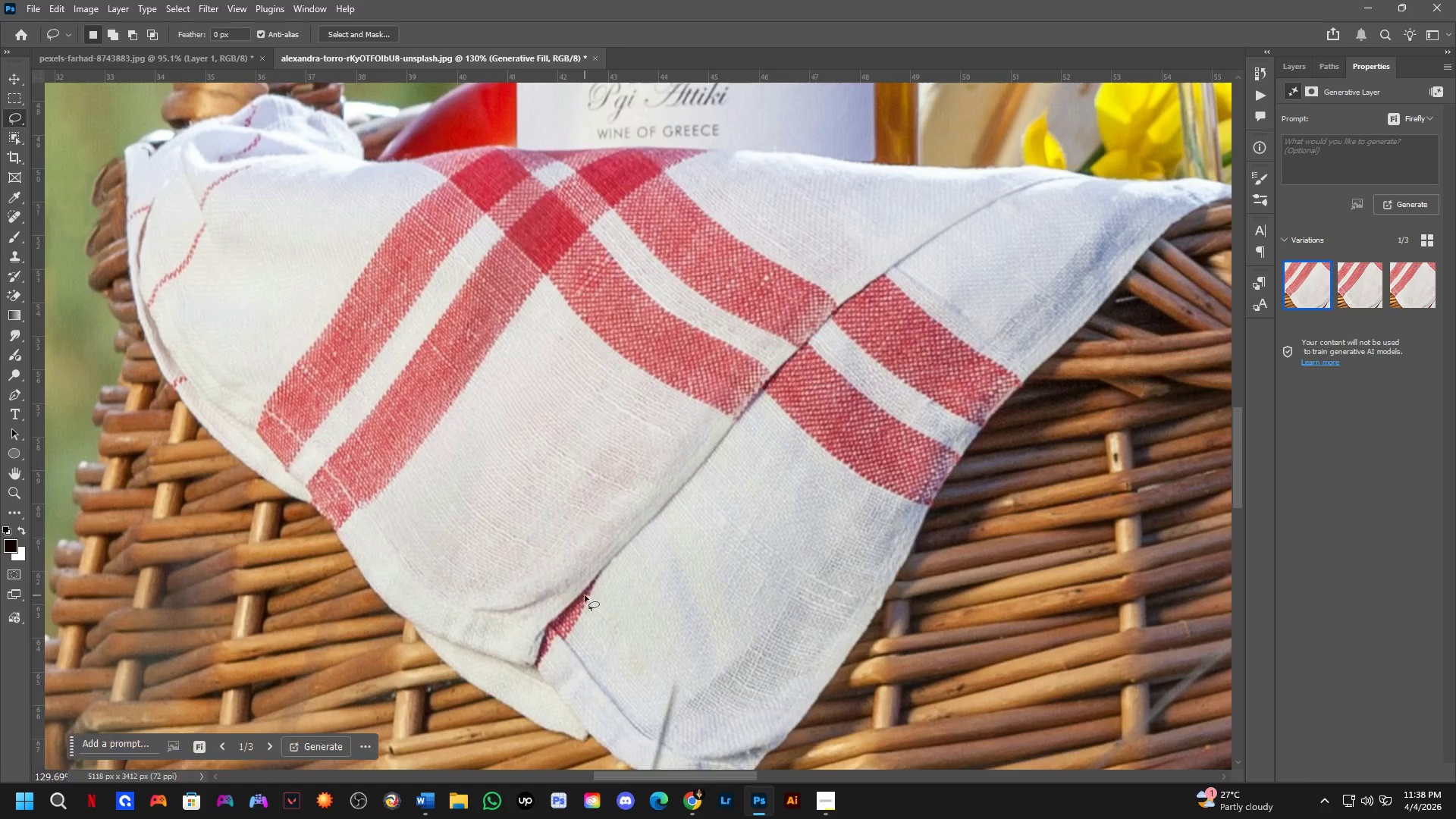 
key(Control+Z)
 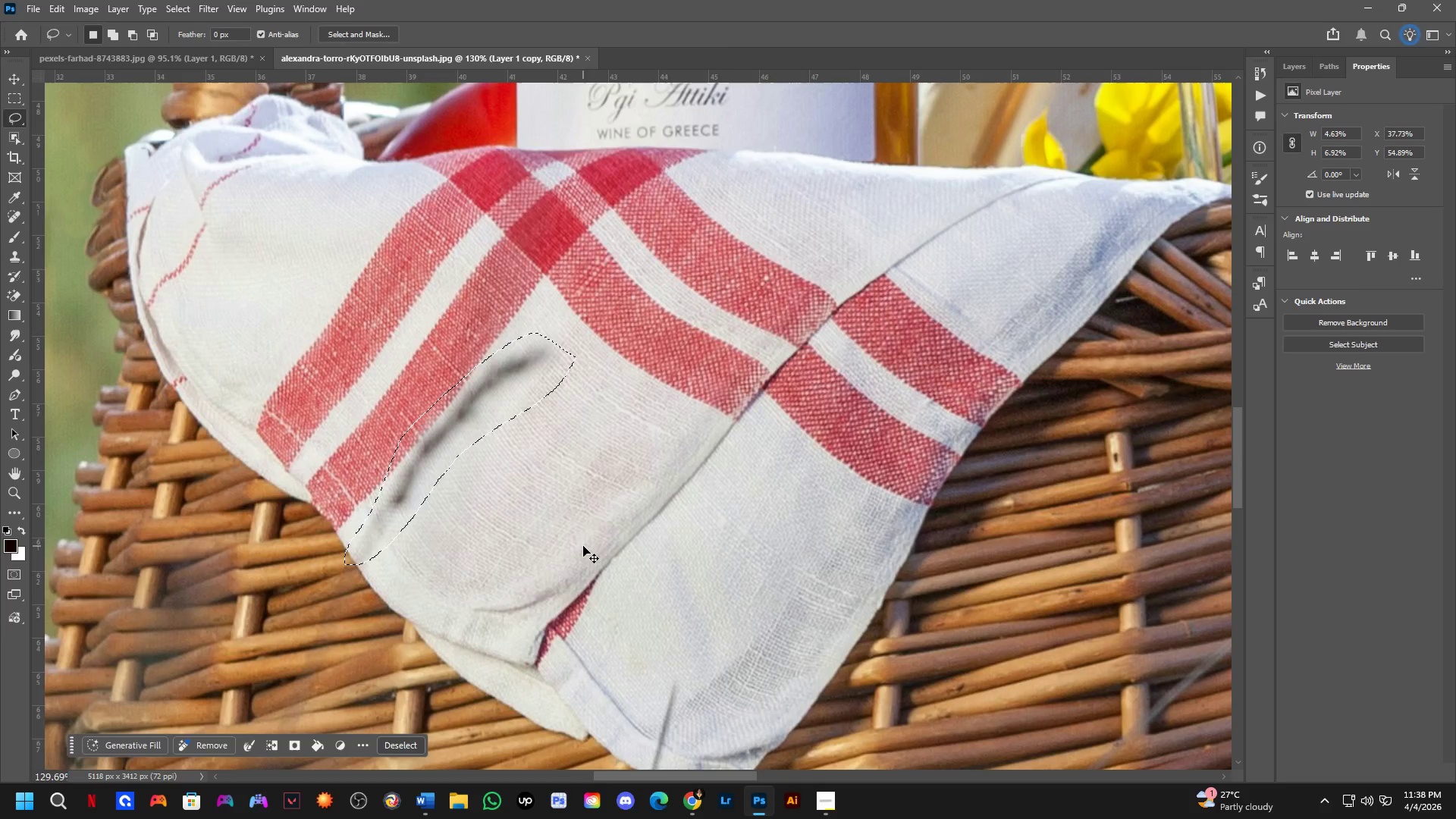 
key(Control+Shift+ShiftLeft)
 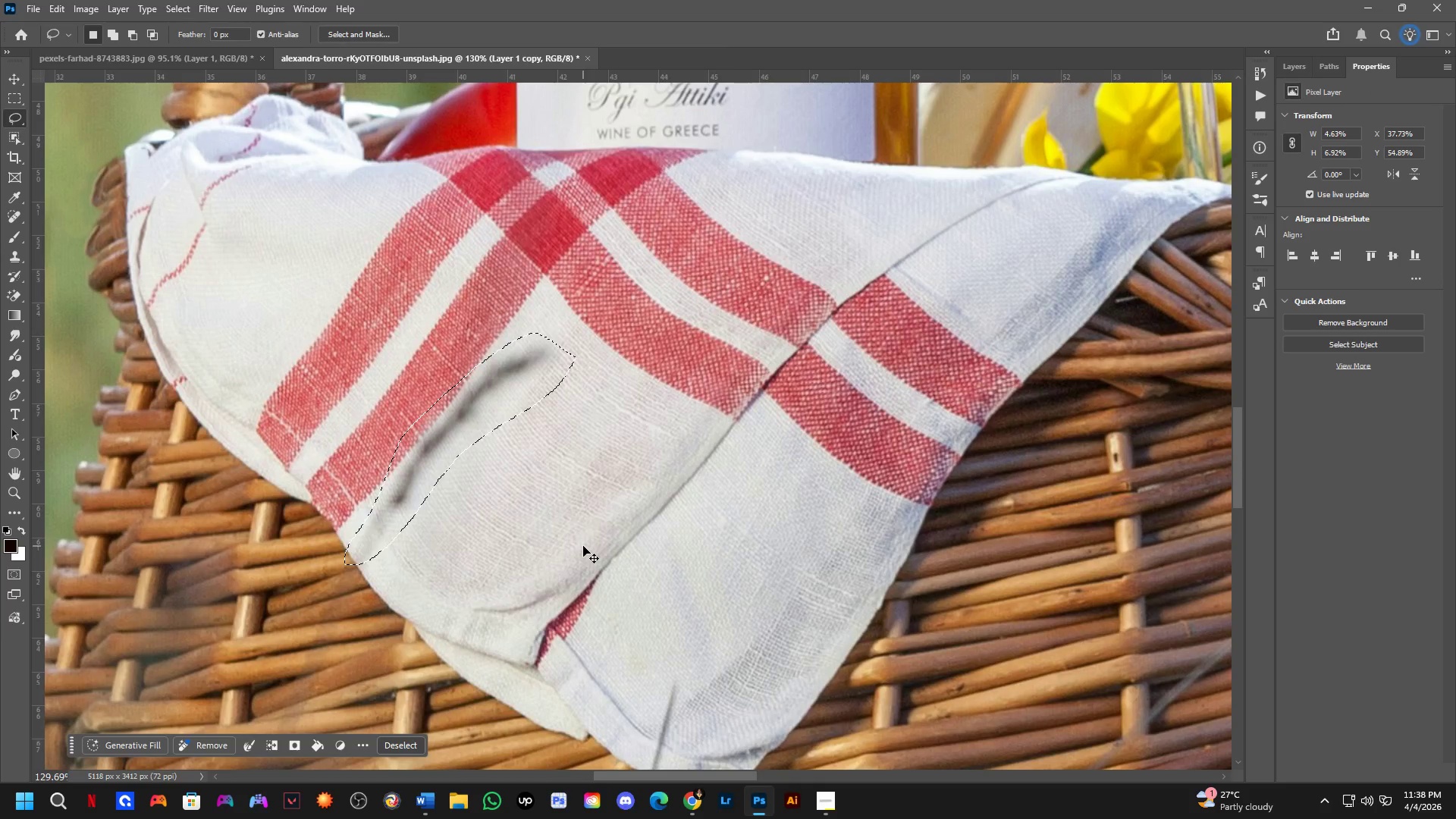 
key(Control+Shift+Z)
 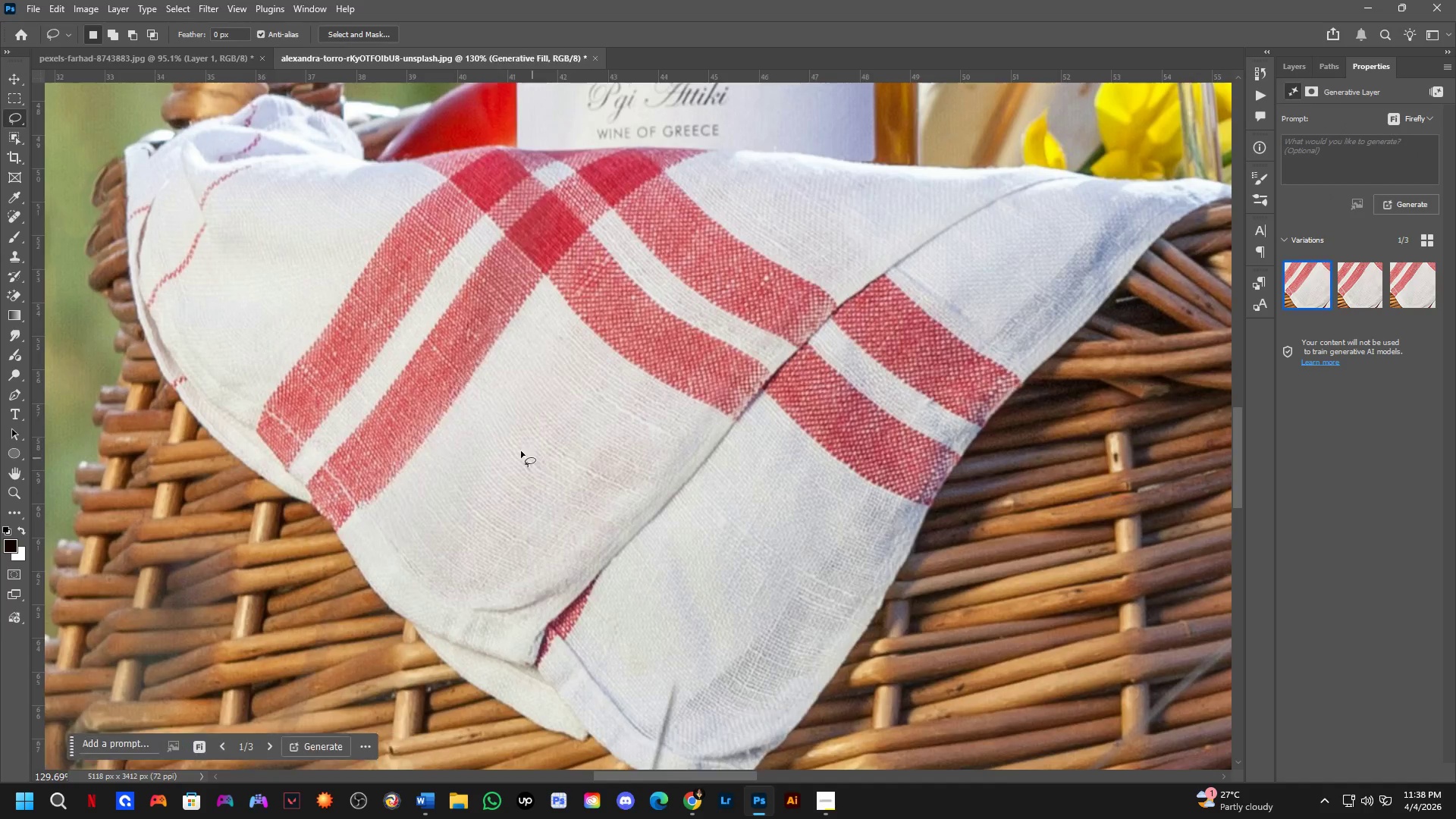 
scroll: coordinate [501, 445], scroll_direction: up, amount: 3.0
 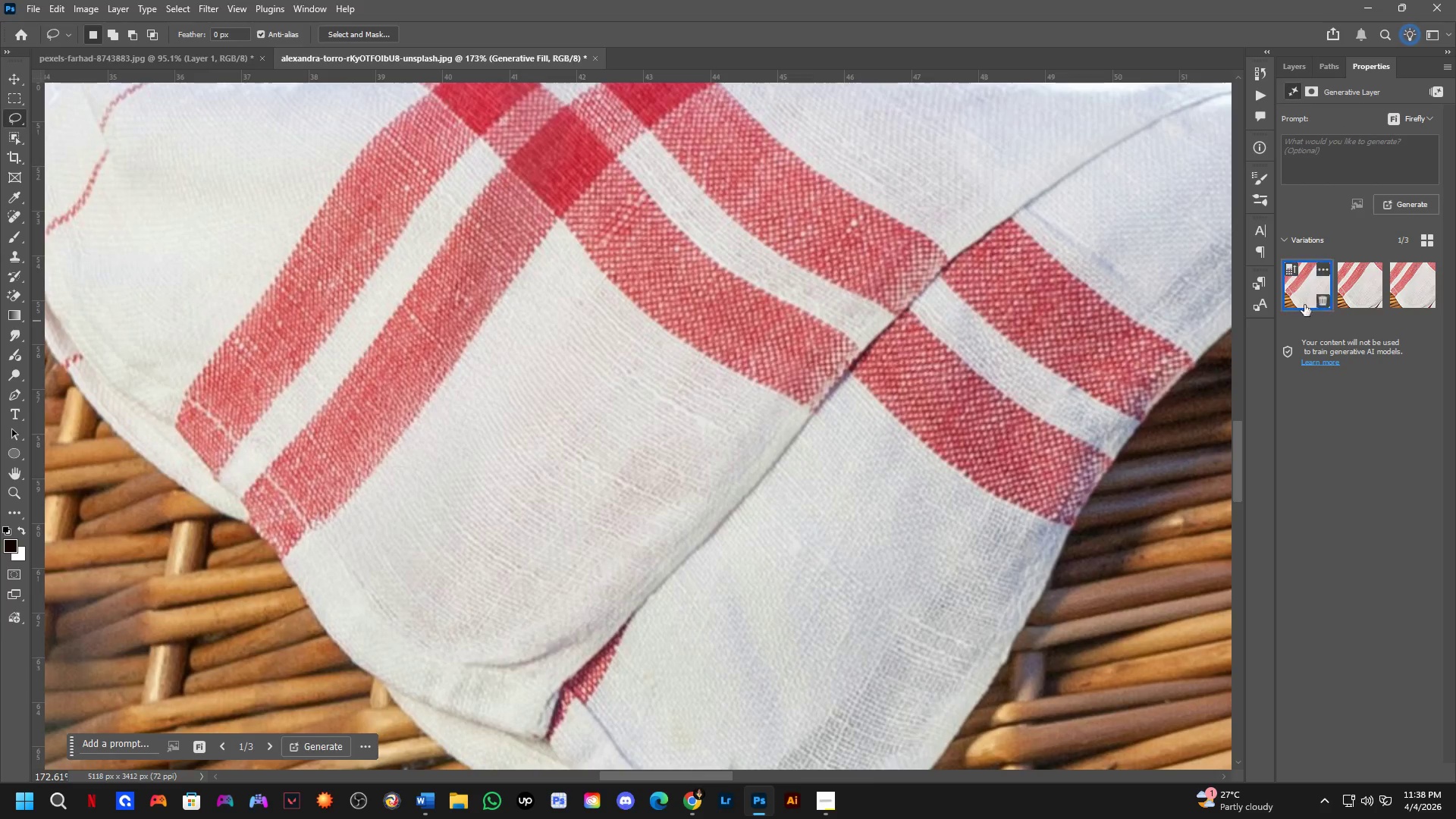 
left_click([1356, 299])
 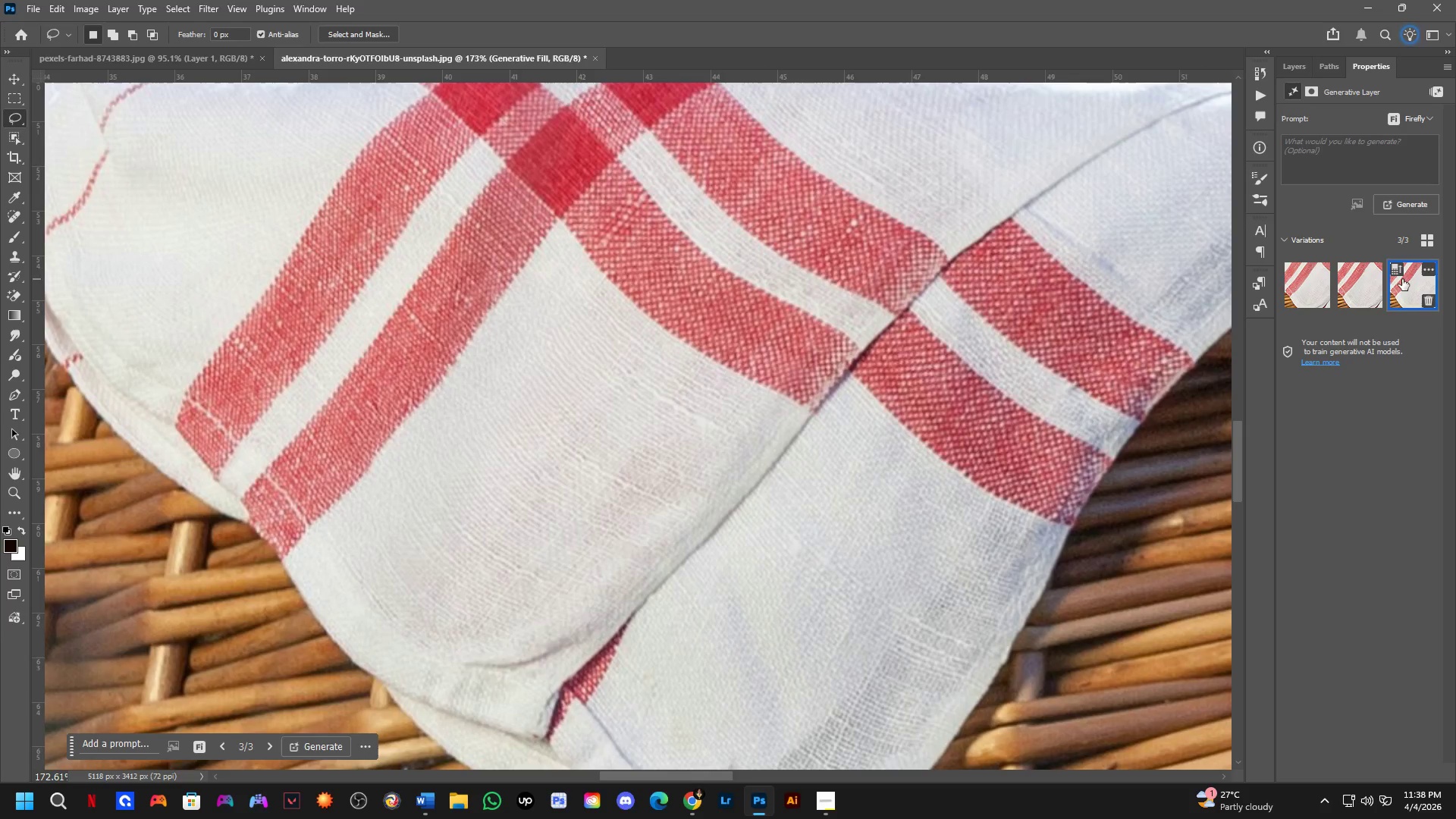 
hold_key(key=Space, duration=0.45)
 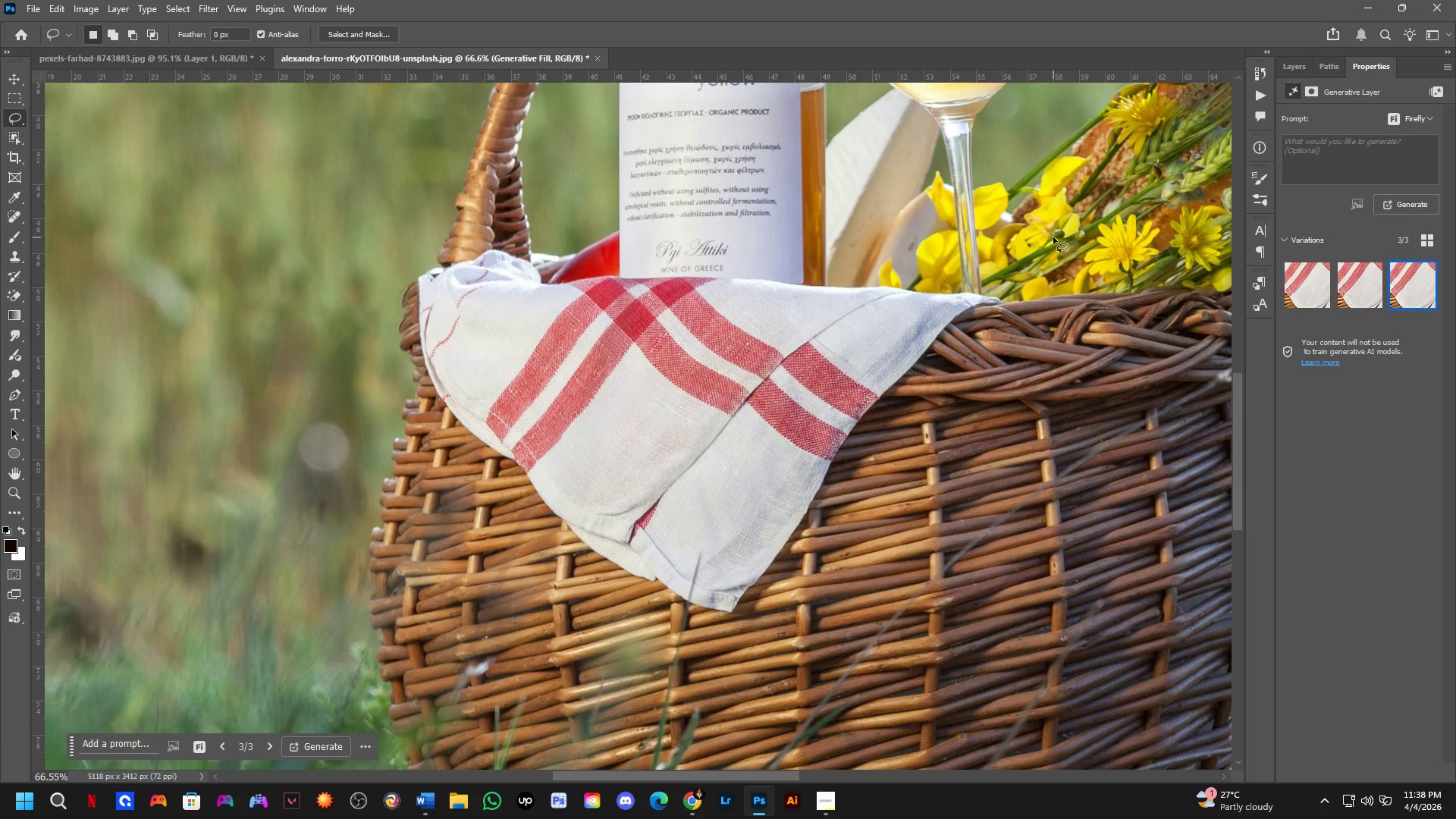 
left_click_drag(start_coordinate=[816, 350], to_coordinate=[795, 373])
 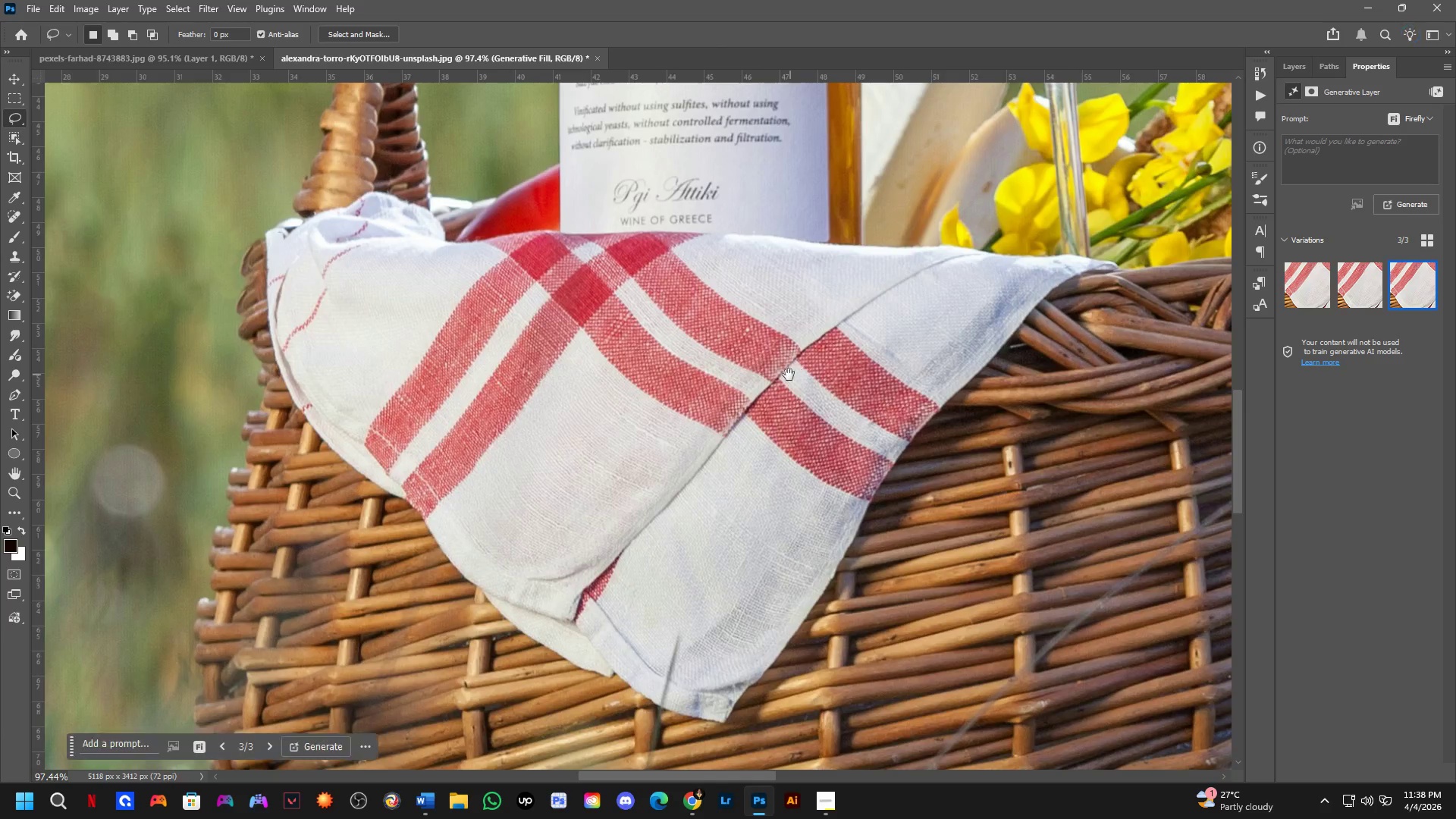 
scroll: coordinate [743, 372], scroll_direction: down, amount: 10.0
 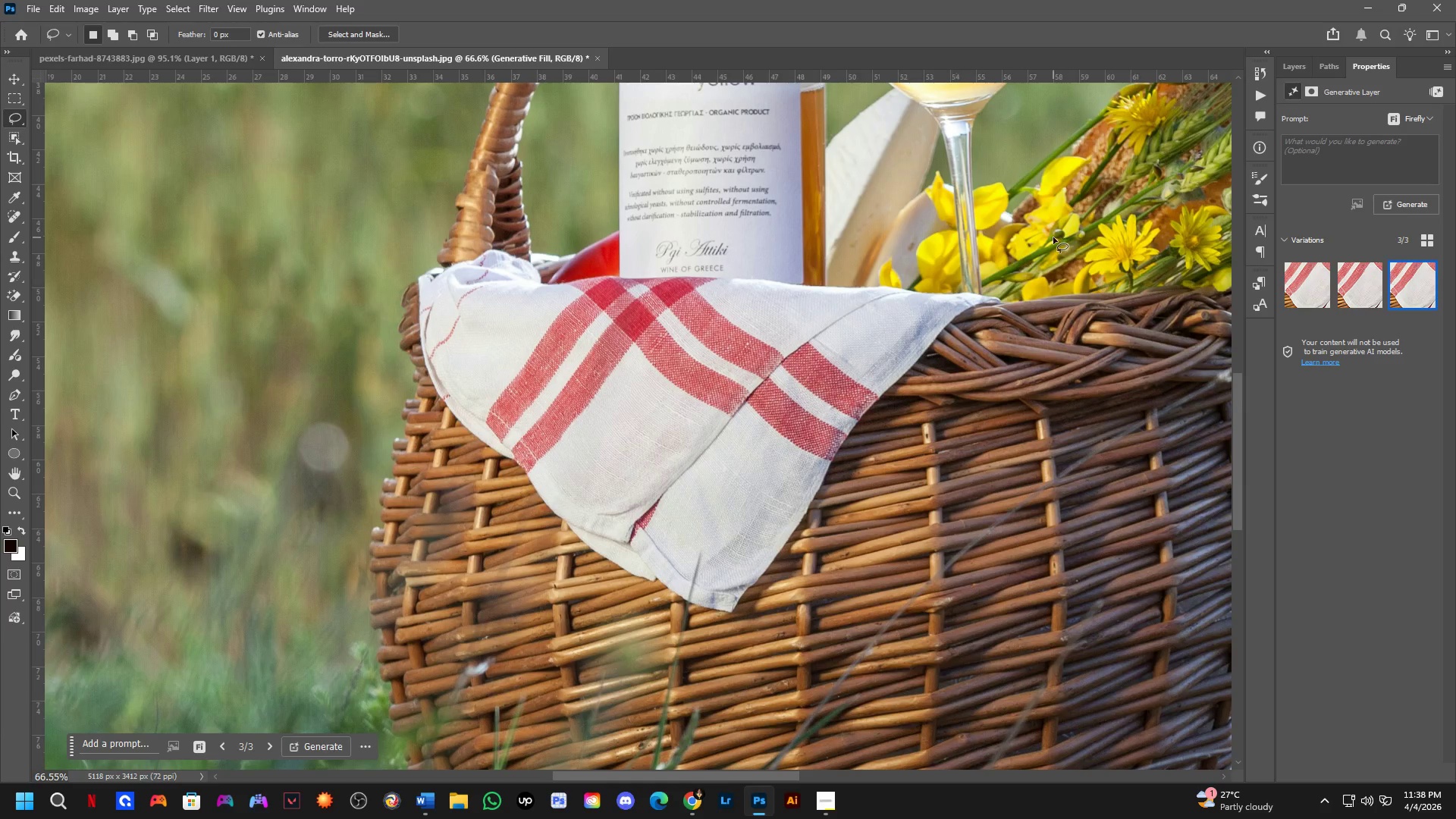 
hold_key(key=Space, duration=0.53)
 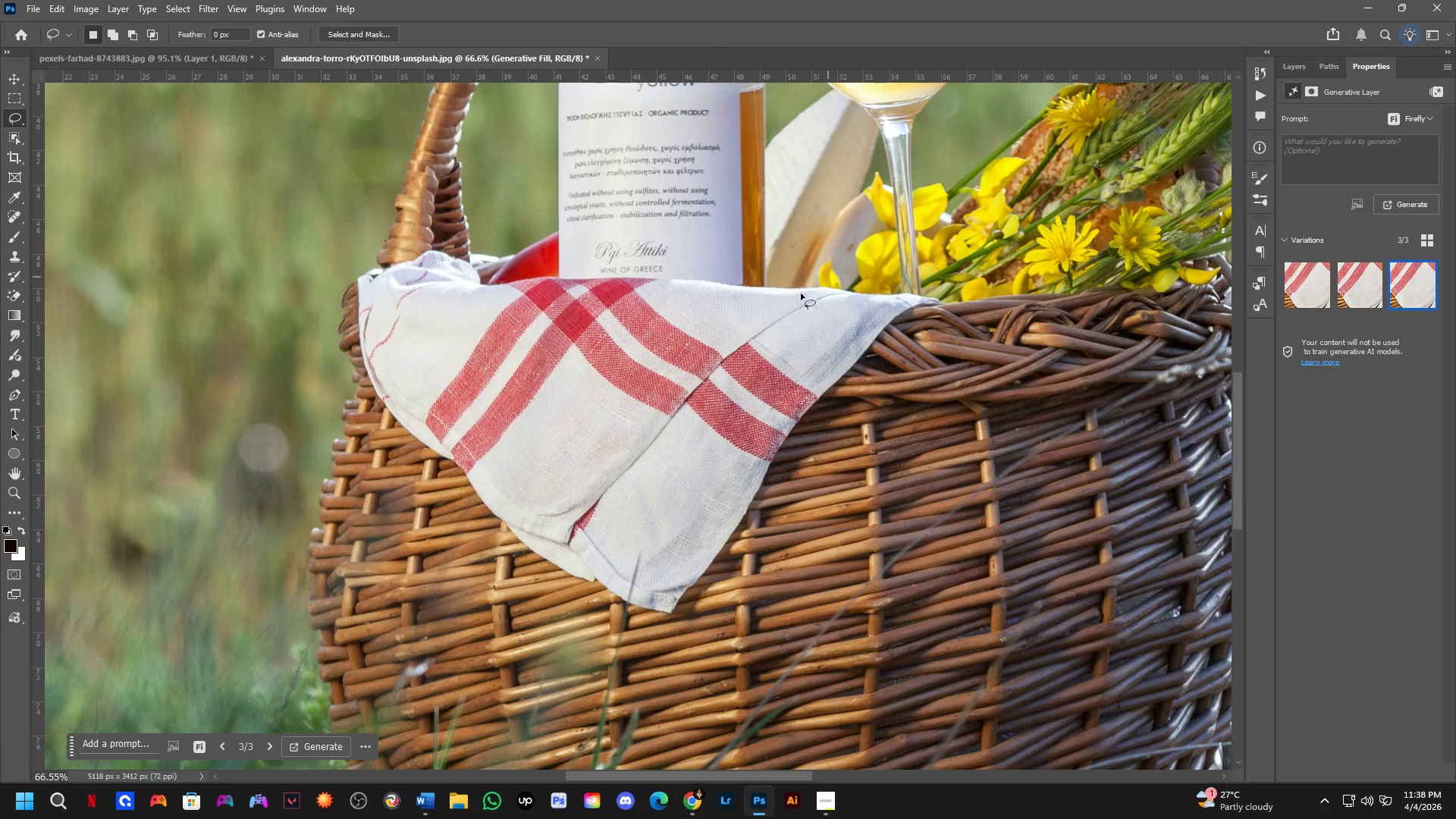 
left_click_drag(start_coordinate=[905, 264], to_coordinate=[844, 265])
 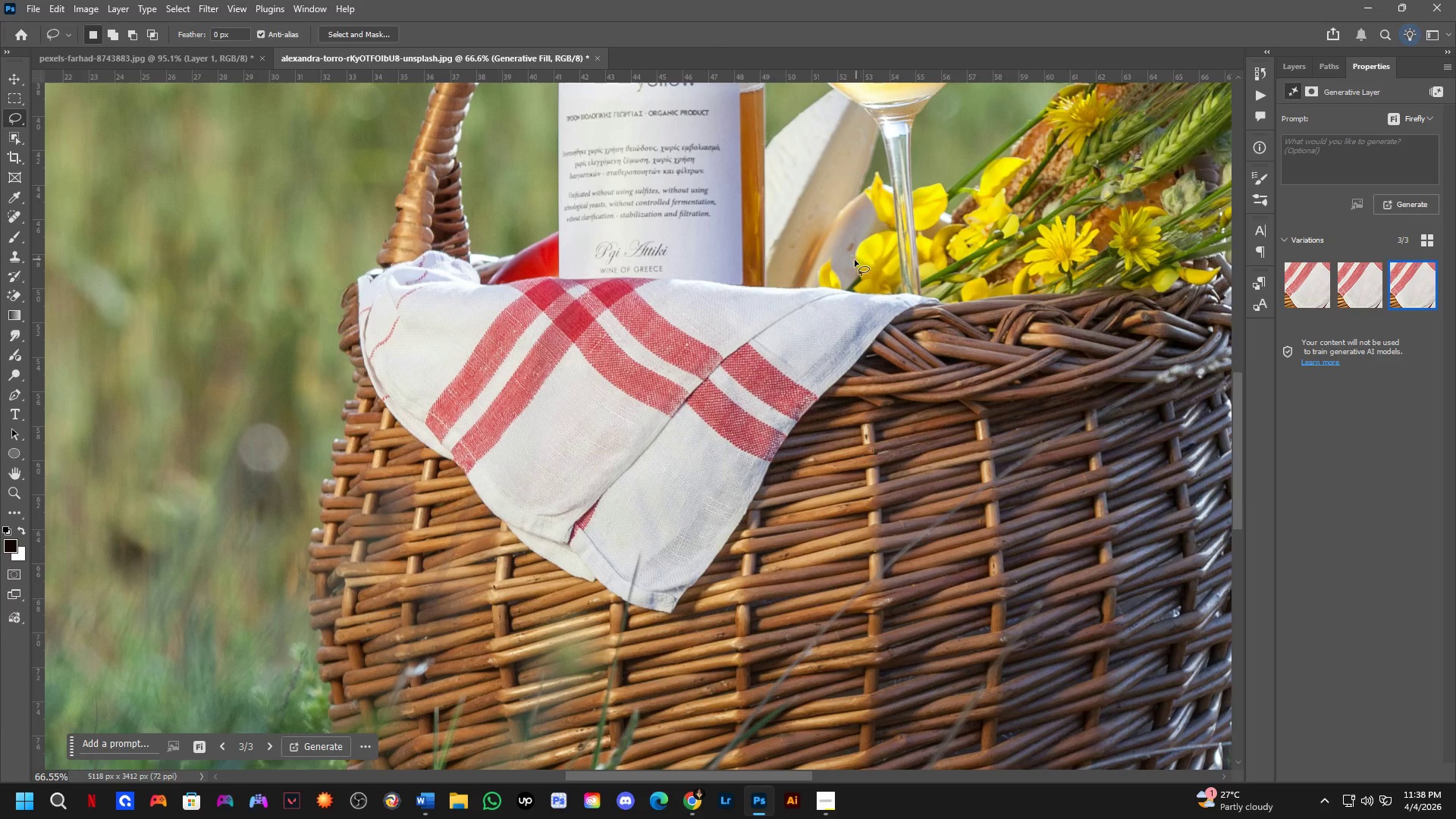 
hold_key(key=Space, duration=0.78)
 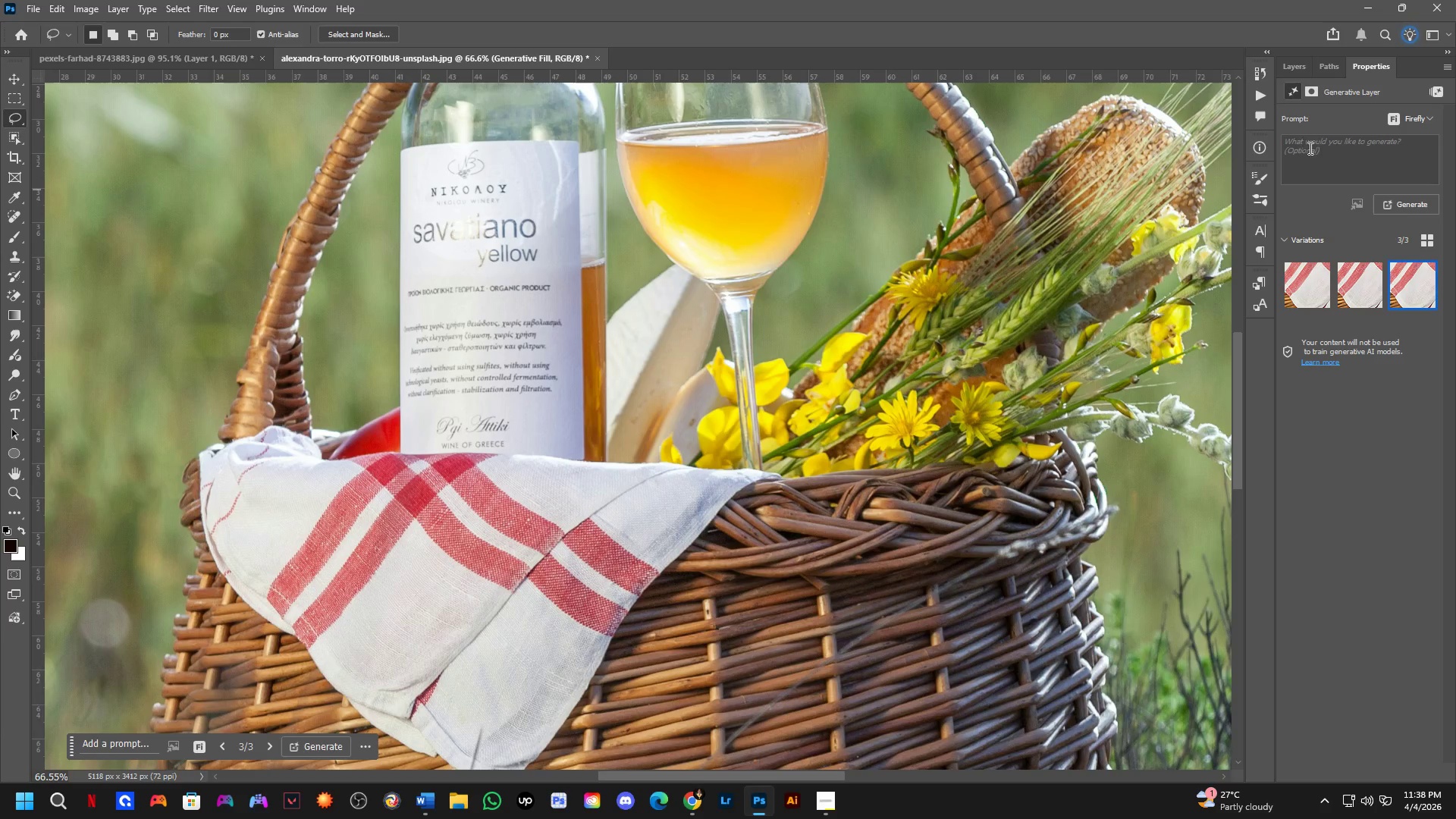 
left_click_drag(start_coordinate=[594, 299], to_coordinate=[435, 474])
 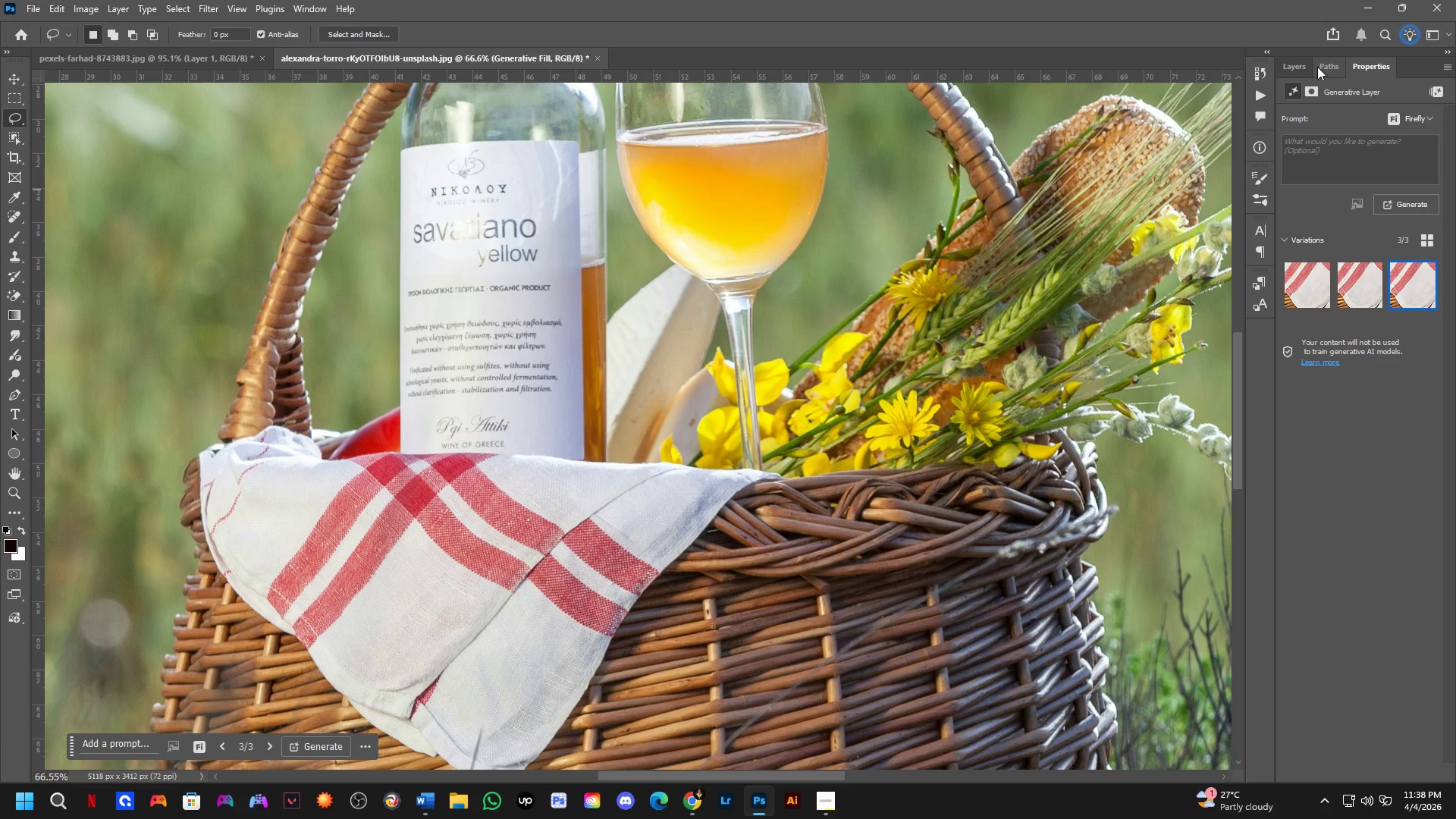 
key(Control+Shift+ShiftLeft)
 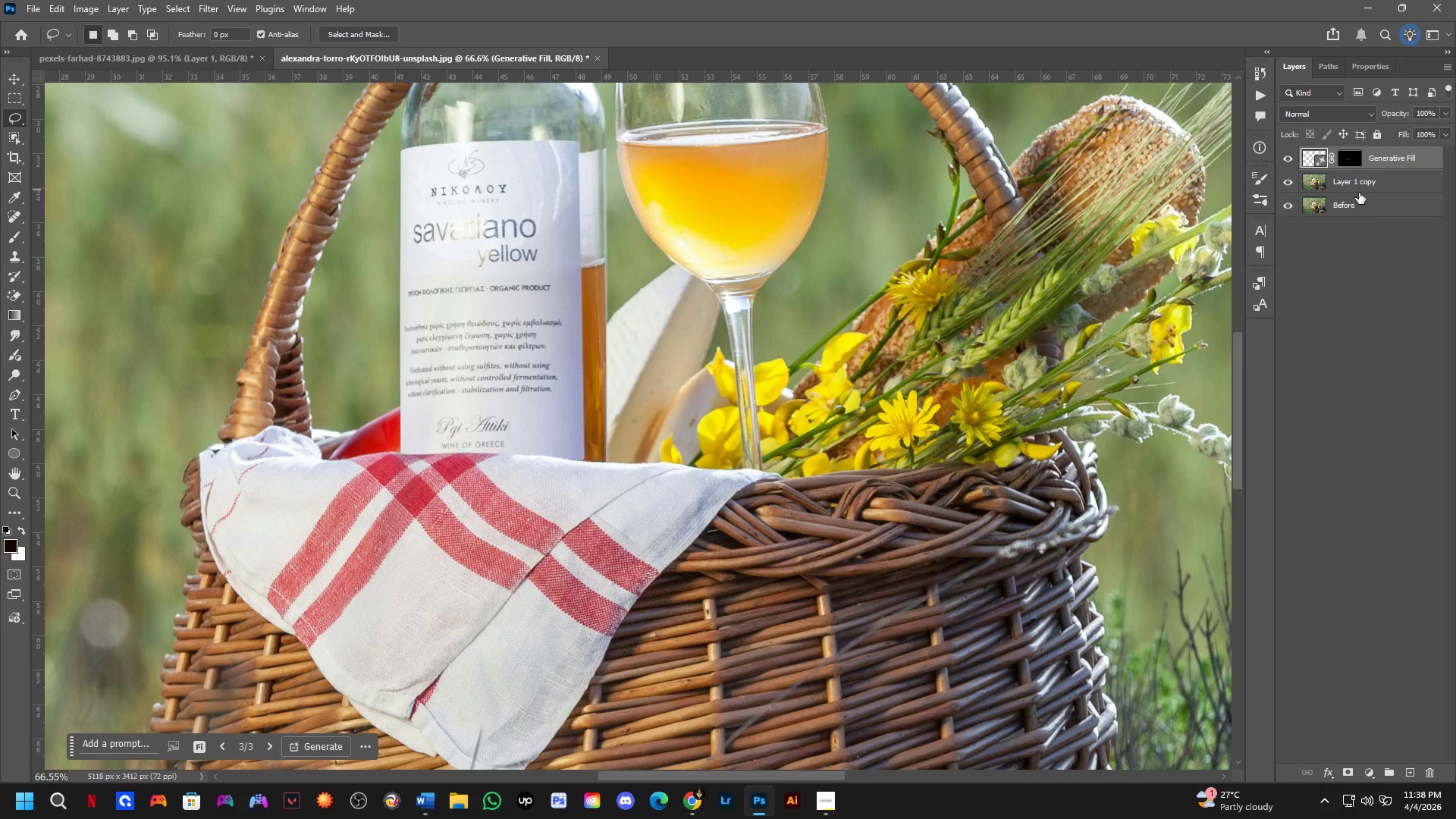 
left_click([1360, 186])
 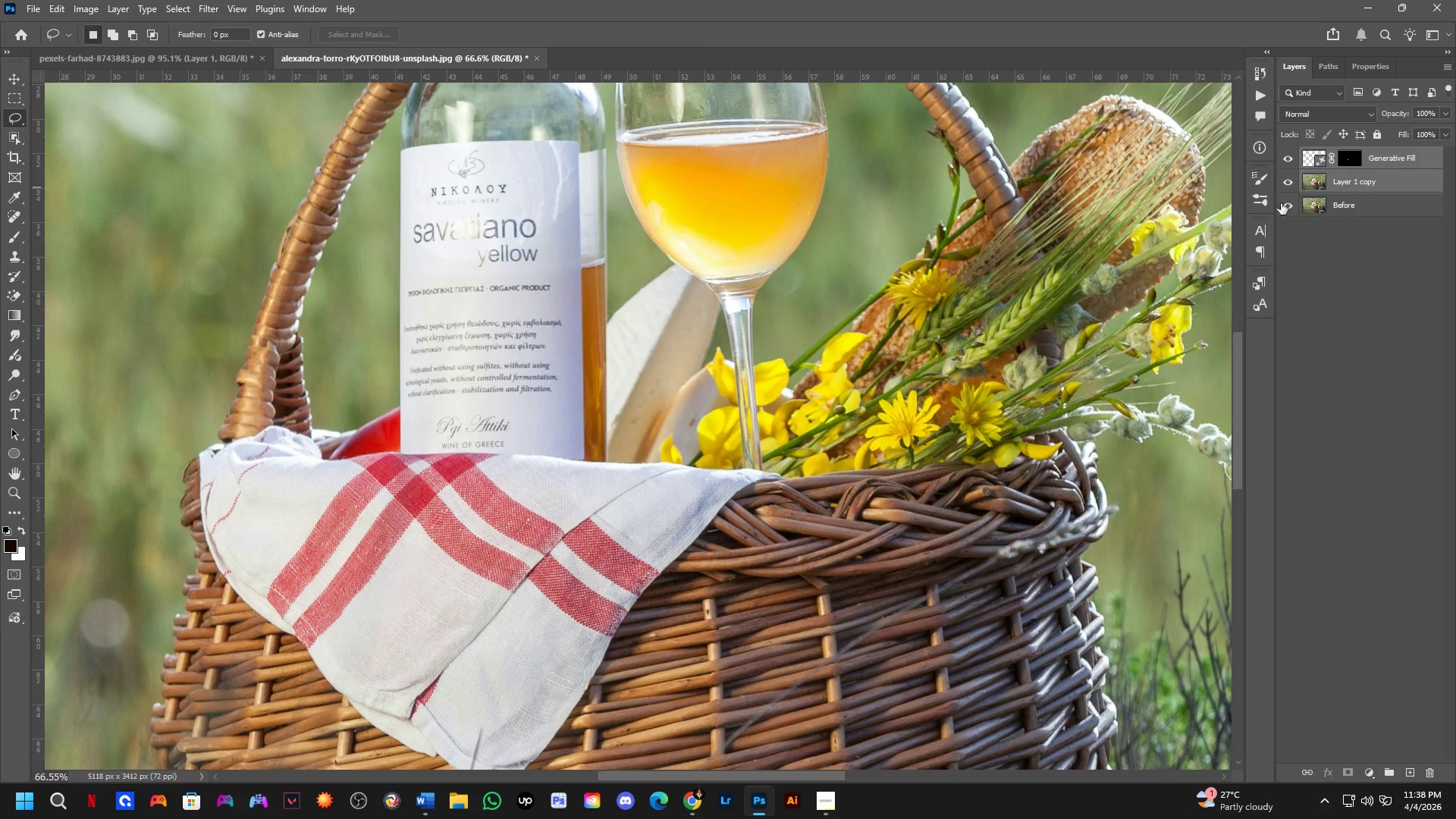 
key(Control+E)
 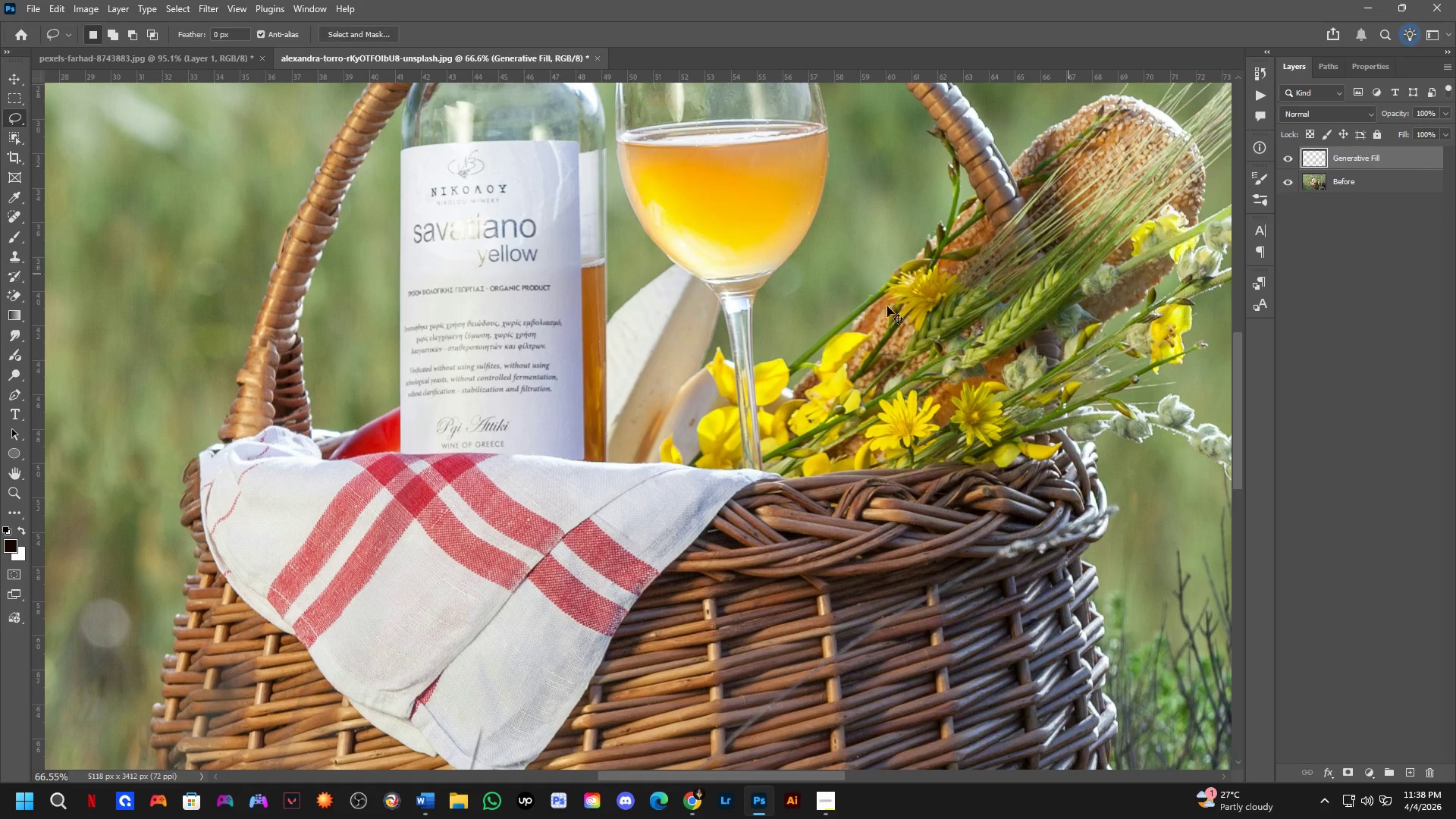 
hold_key(key=Space, duration=0.41)
 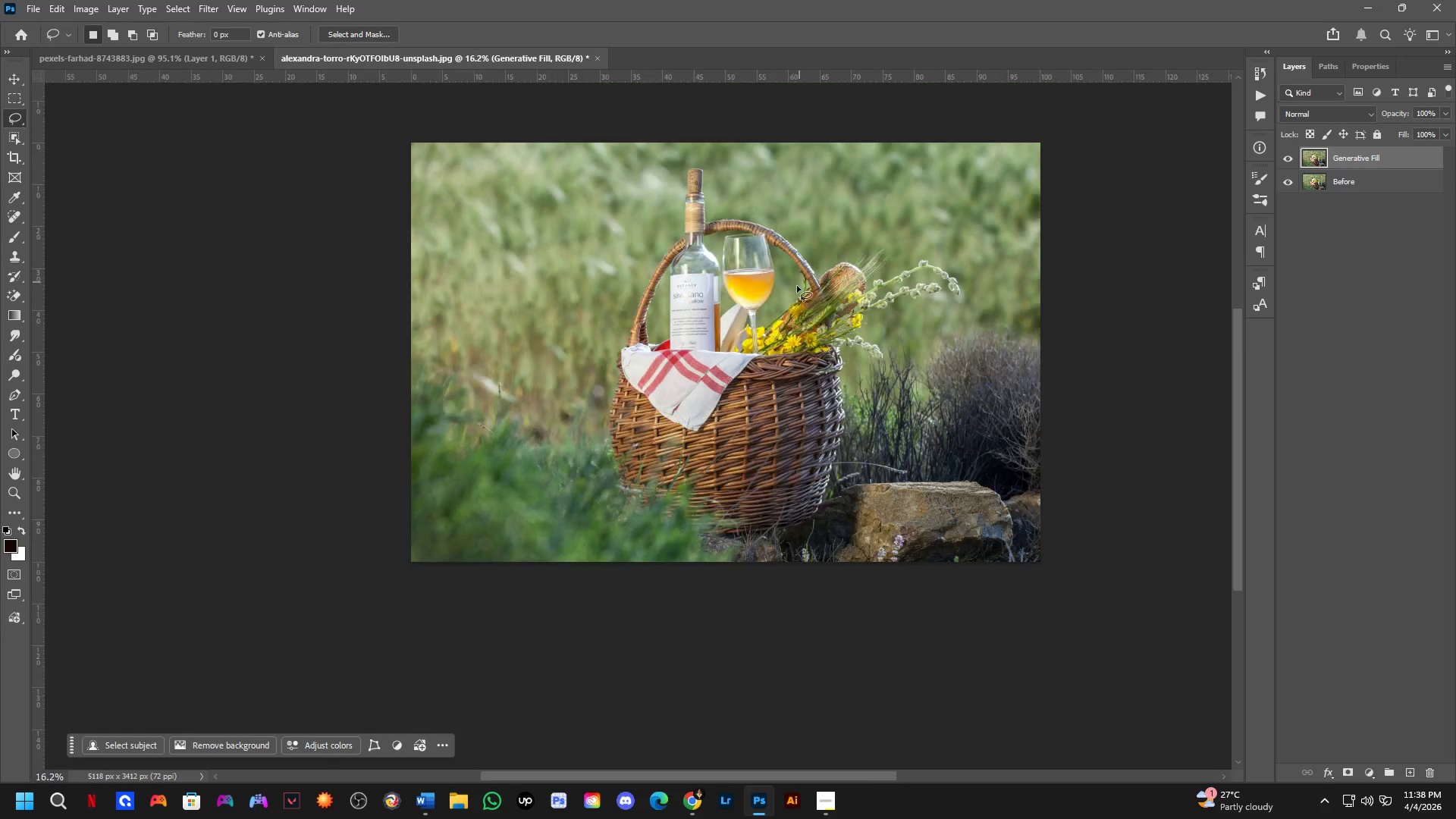 
left_click_drag(start_coordinate=[726, 275], to_coordinate=[728, 298])
 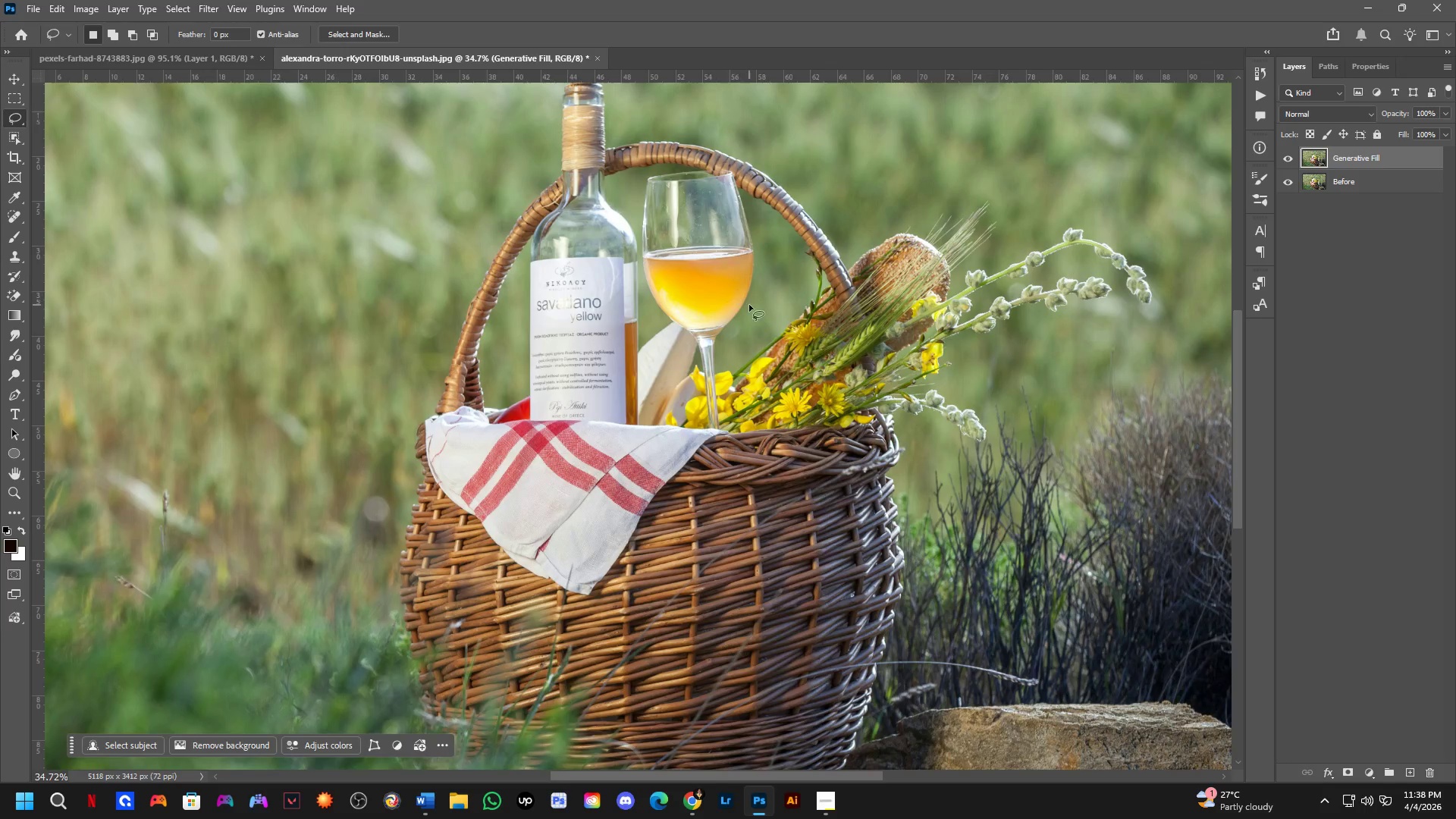 
scroll: coordinate [807, 268], scroll_direction: down, amount: 15.0
 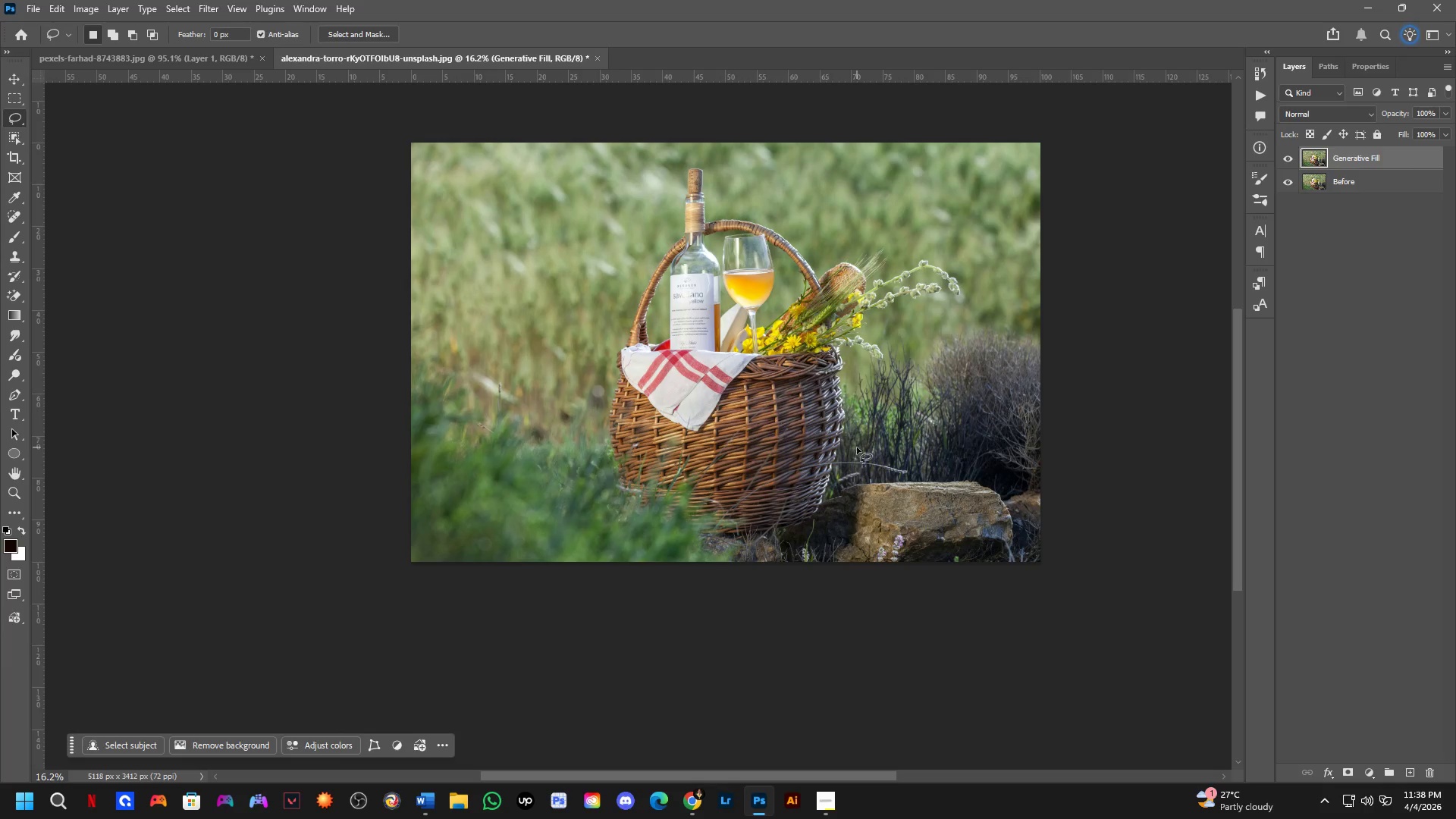 
scroll: coordinate [861, 441], scroll_direction: up, amount: 4.0
 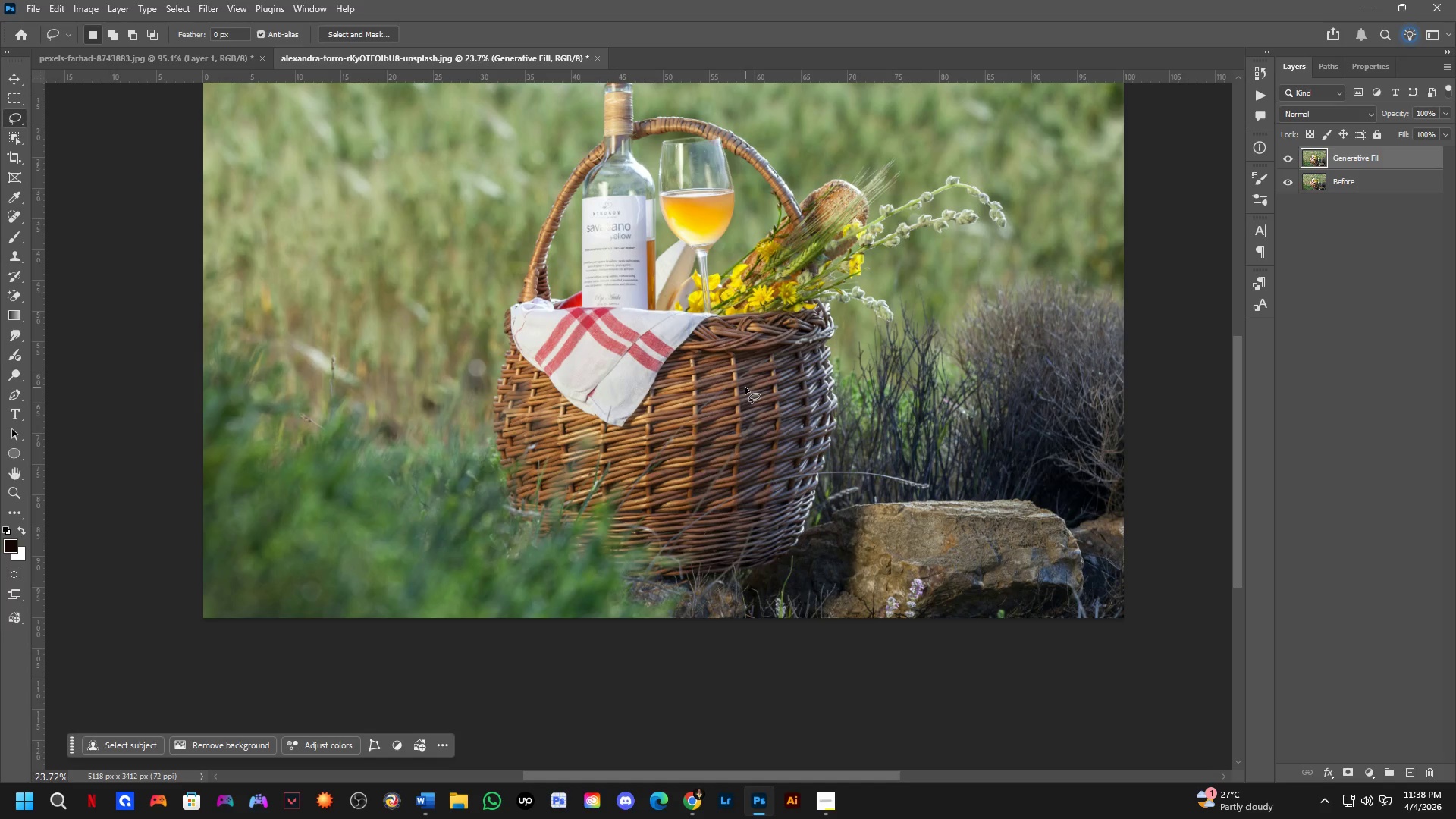 
key(Alt+Tab)